 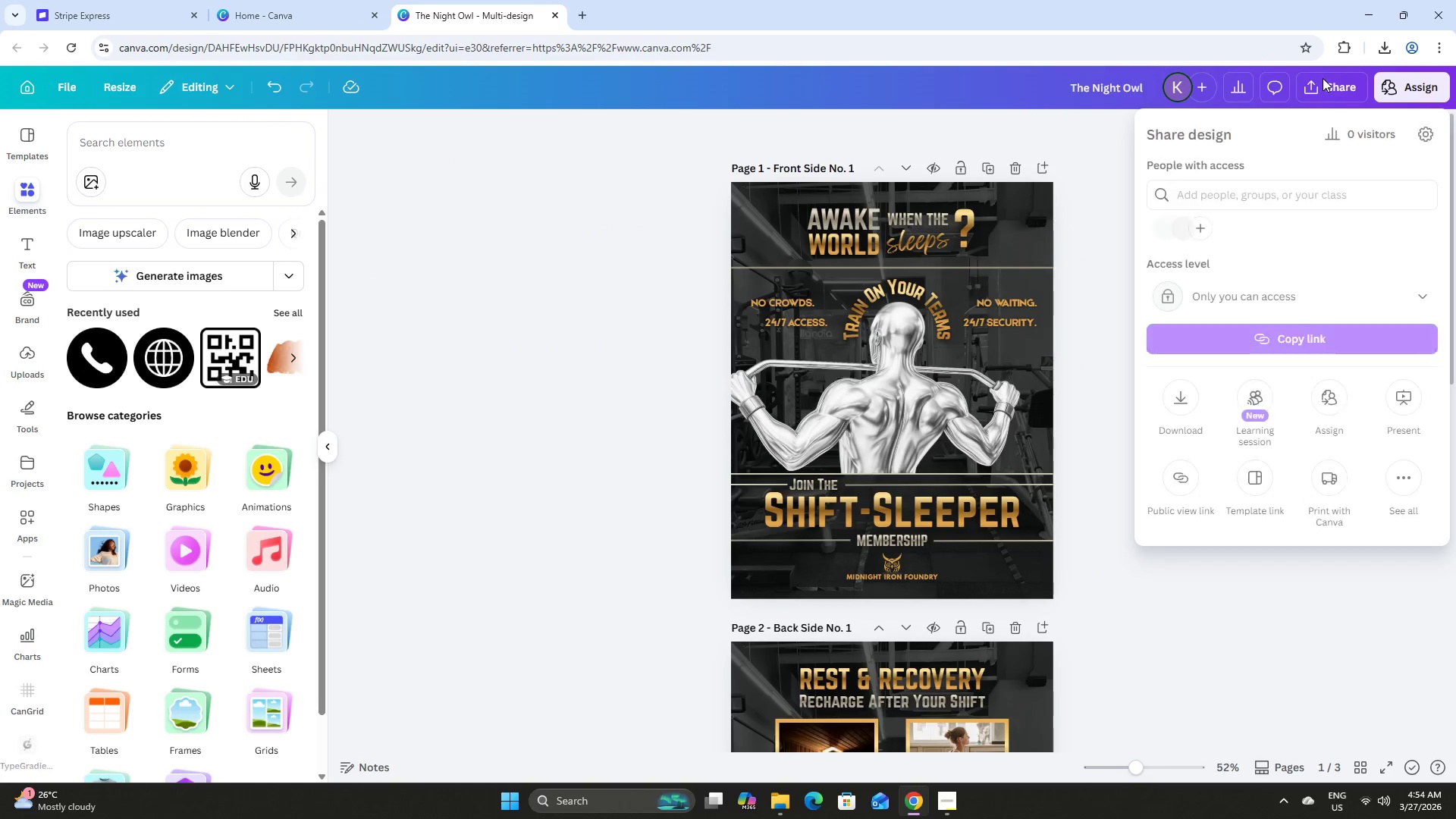 
left_click([1181, 397])
 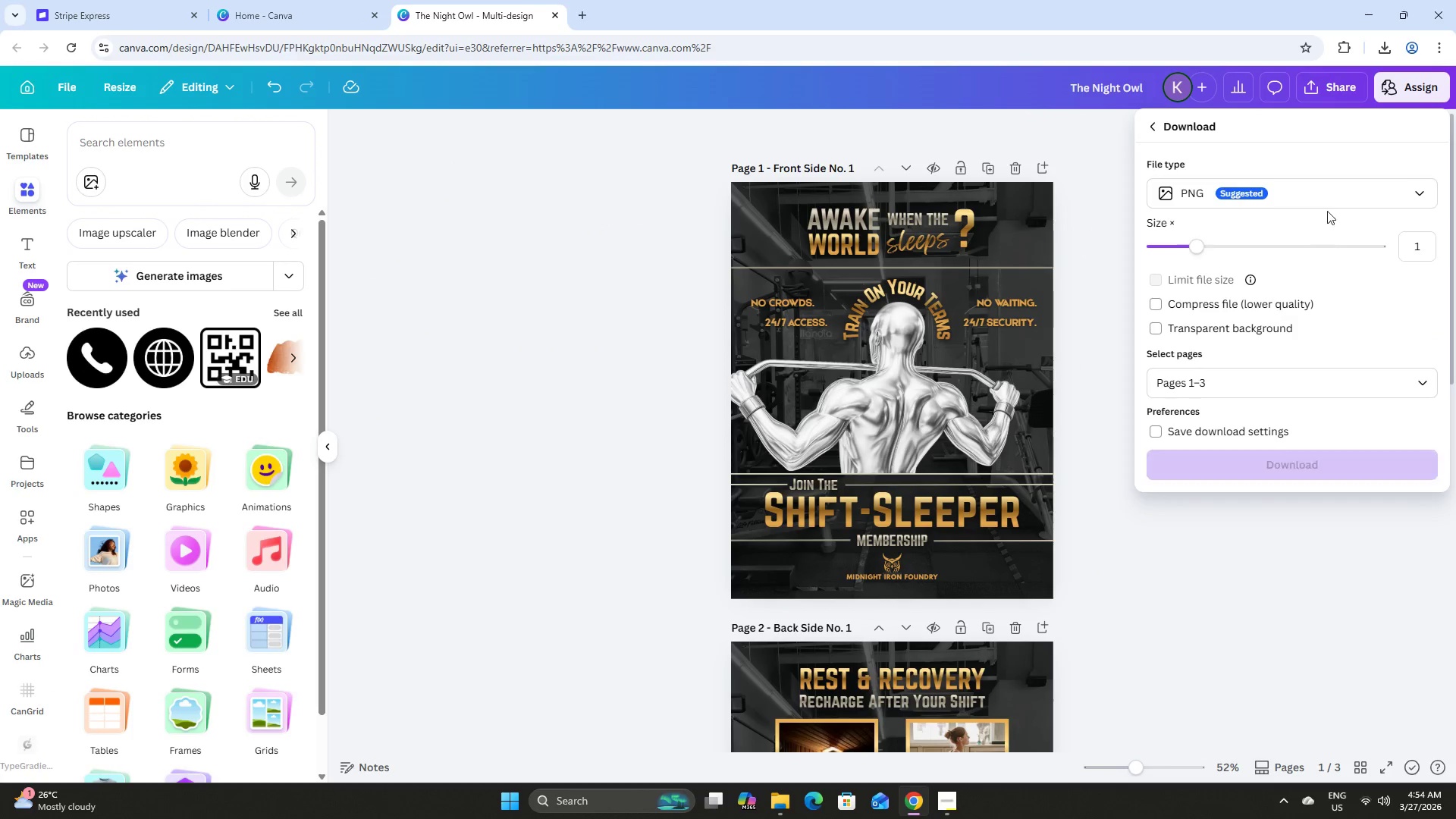 
left_click([1332, 189])
 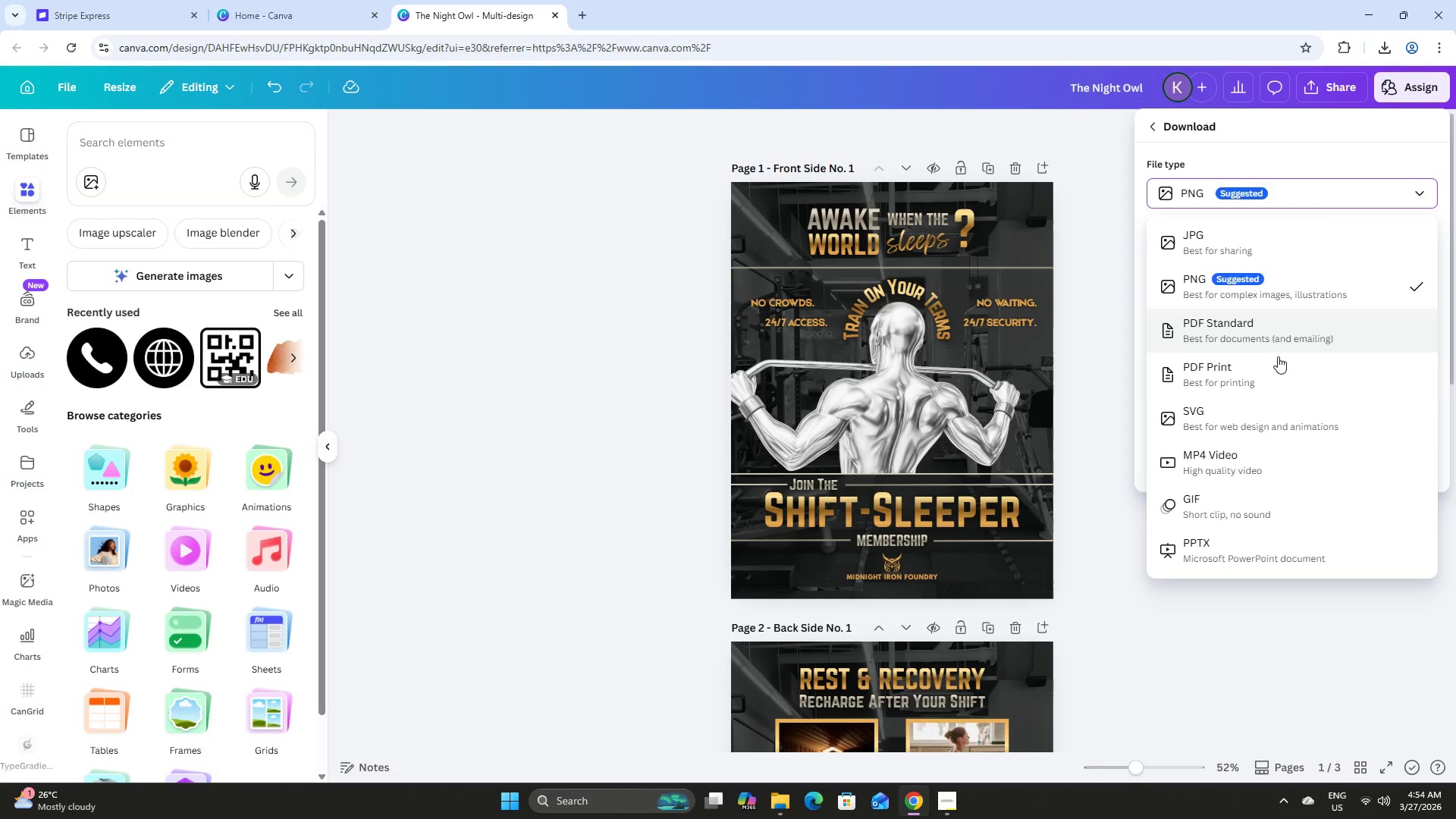 
left_click([1276, 368])
 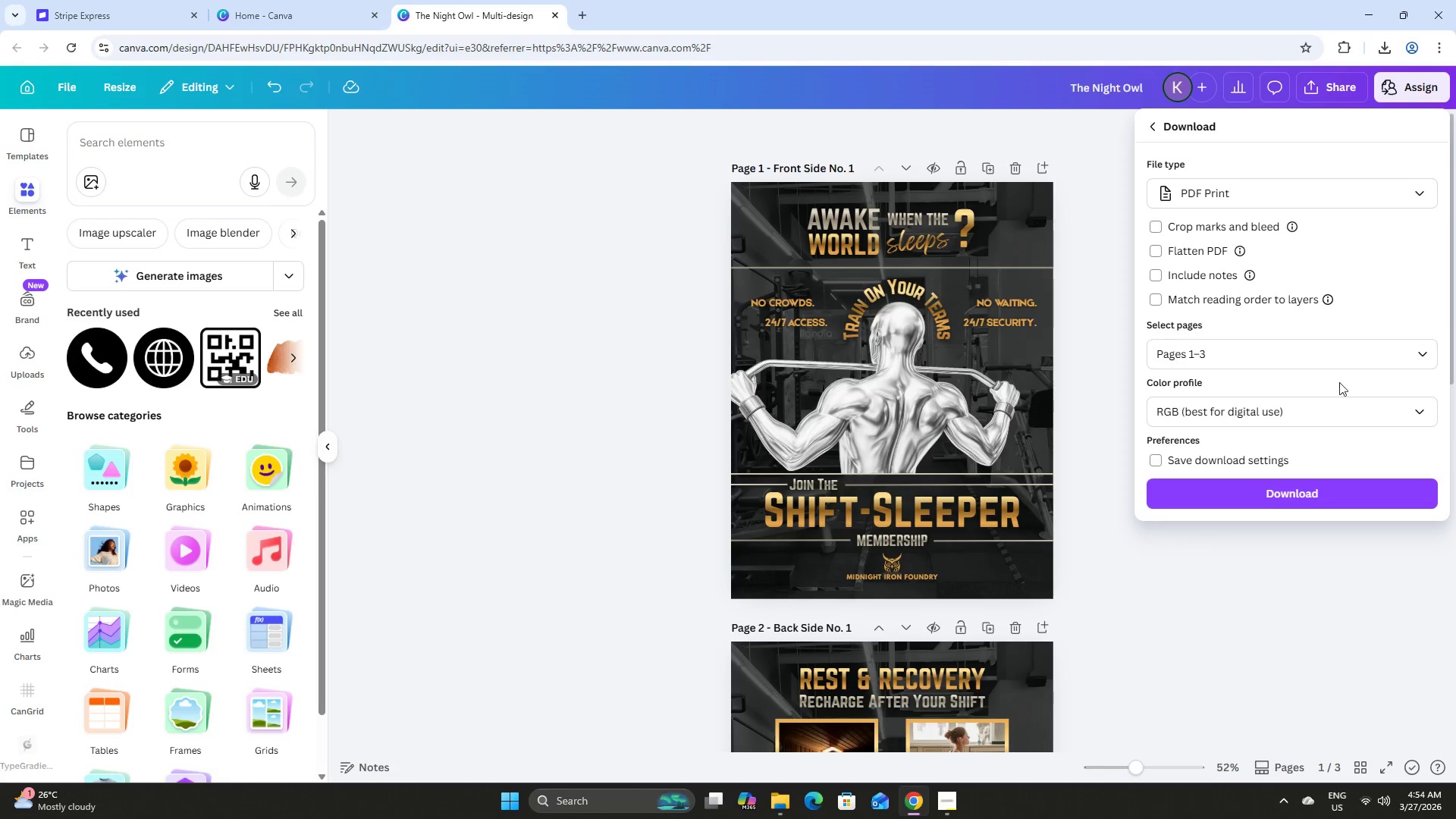 
left_click([1371, 413])
 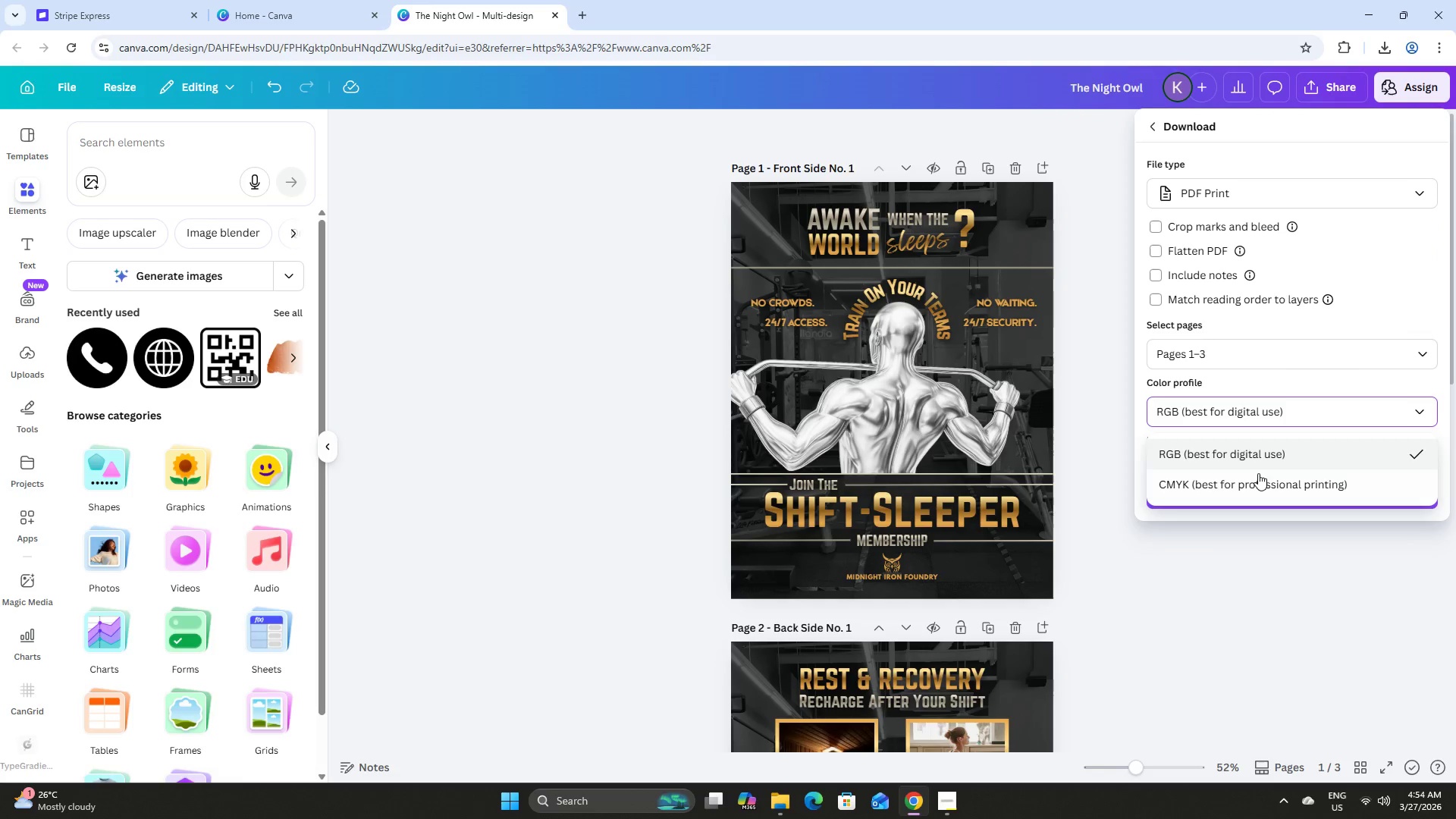 
left_click([1257, 475])
 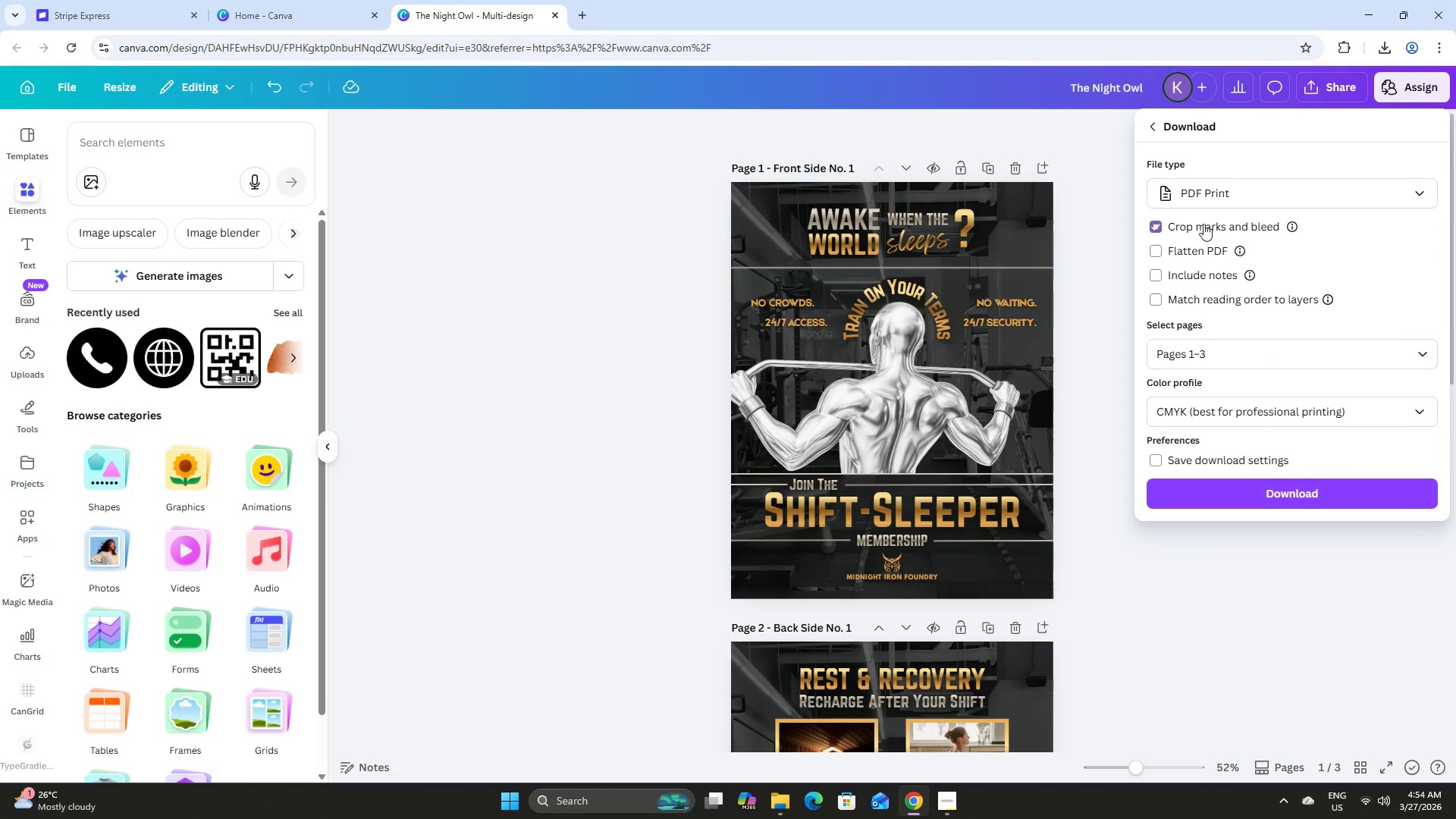 
double_click([1211, 251])
 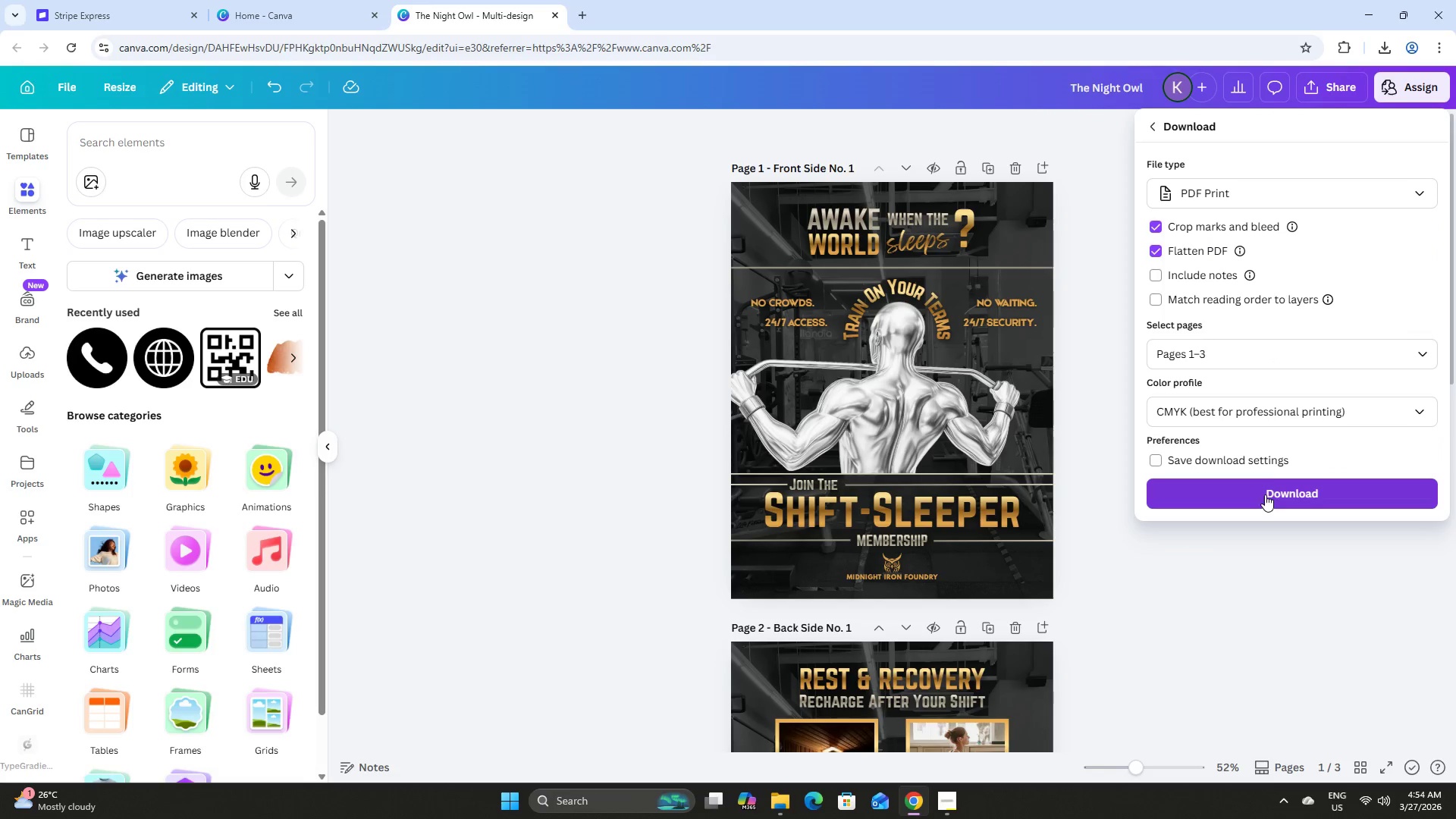 
left_click([1402, 356])
 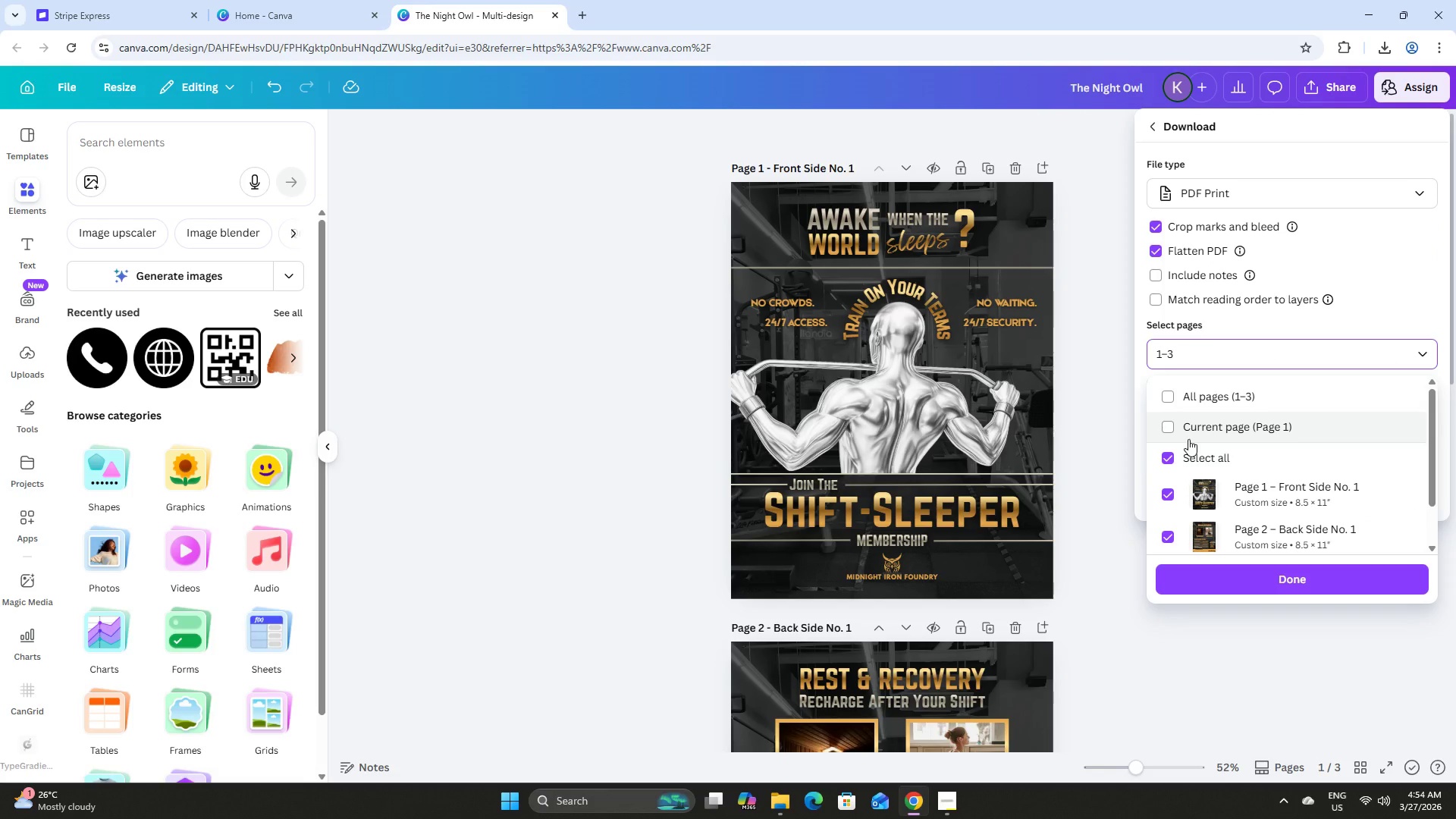 
left_click([1193, 453])
 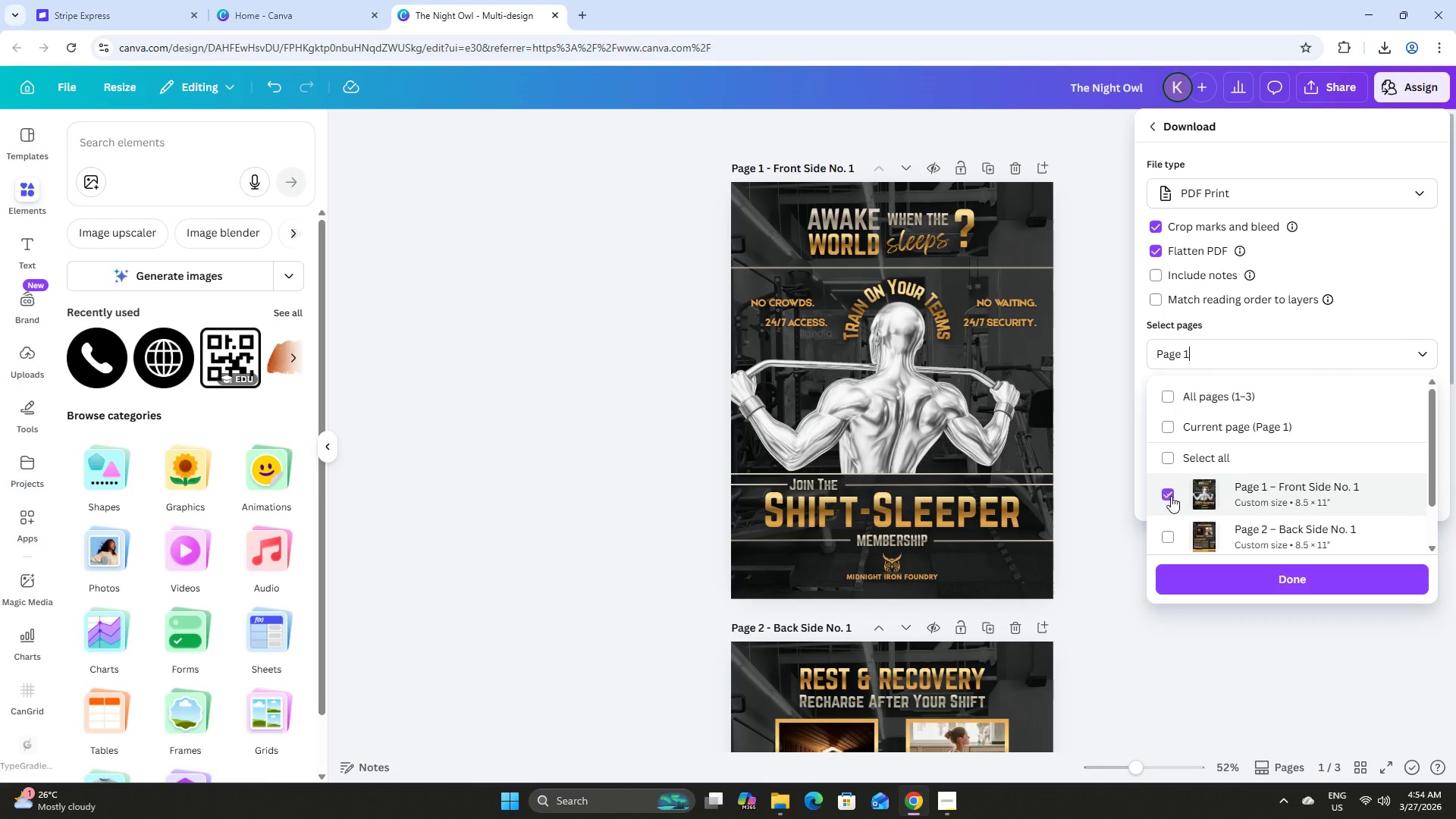 
double_click([1167, 532])
 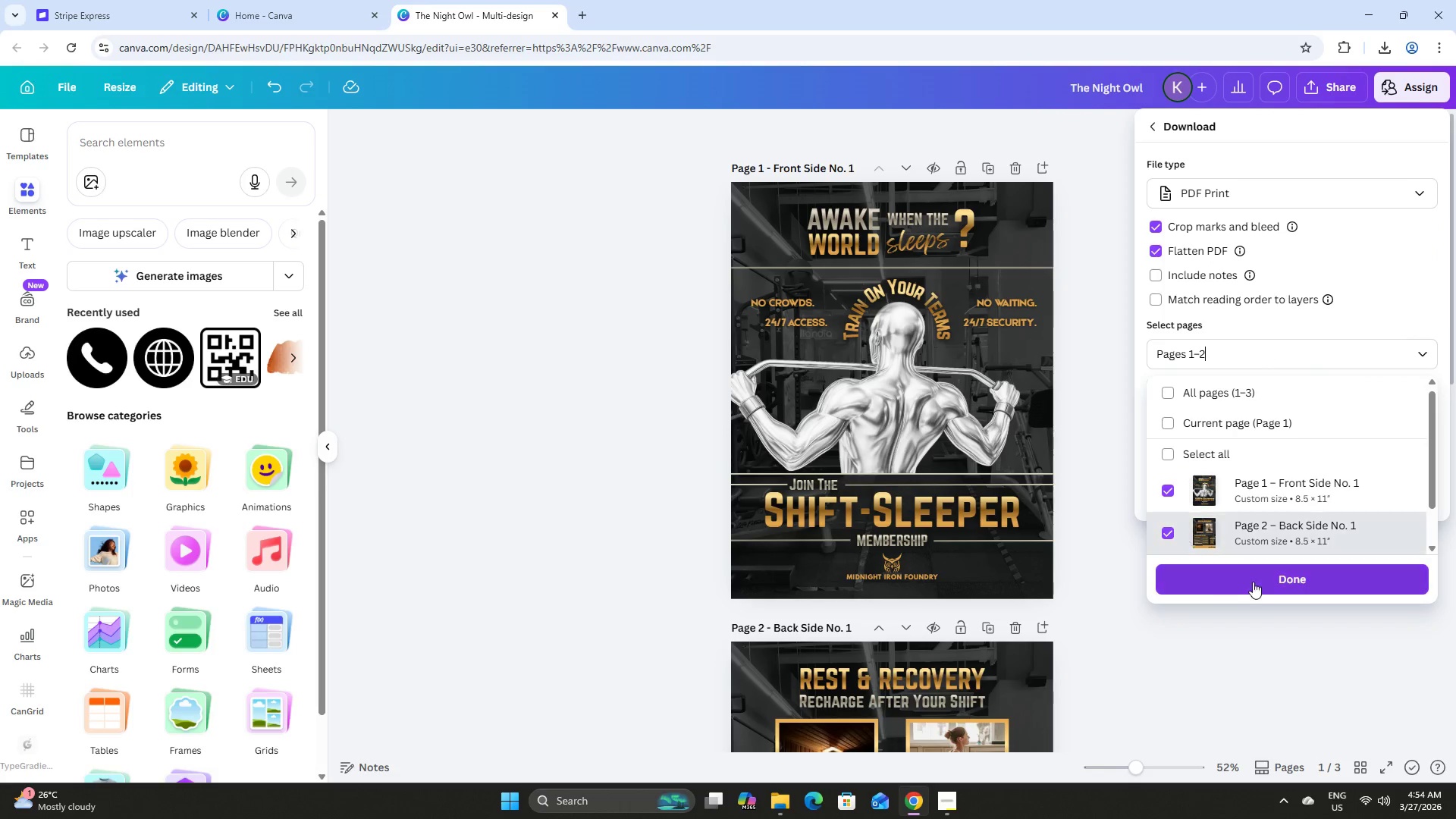 
left_click([1257, 583])
 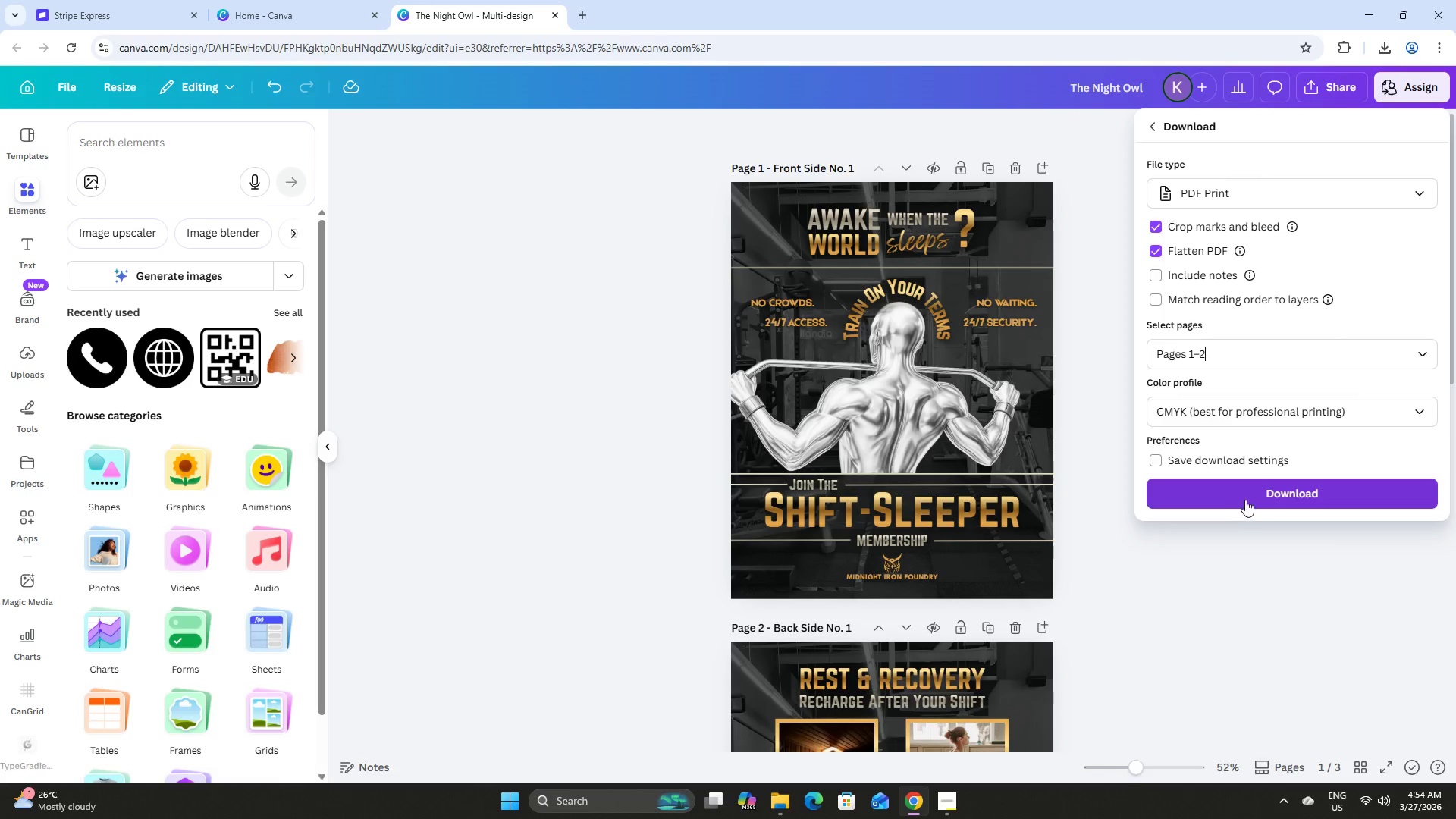 
left_click([1253, 495])
 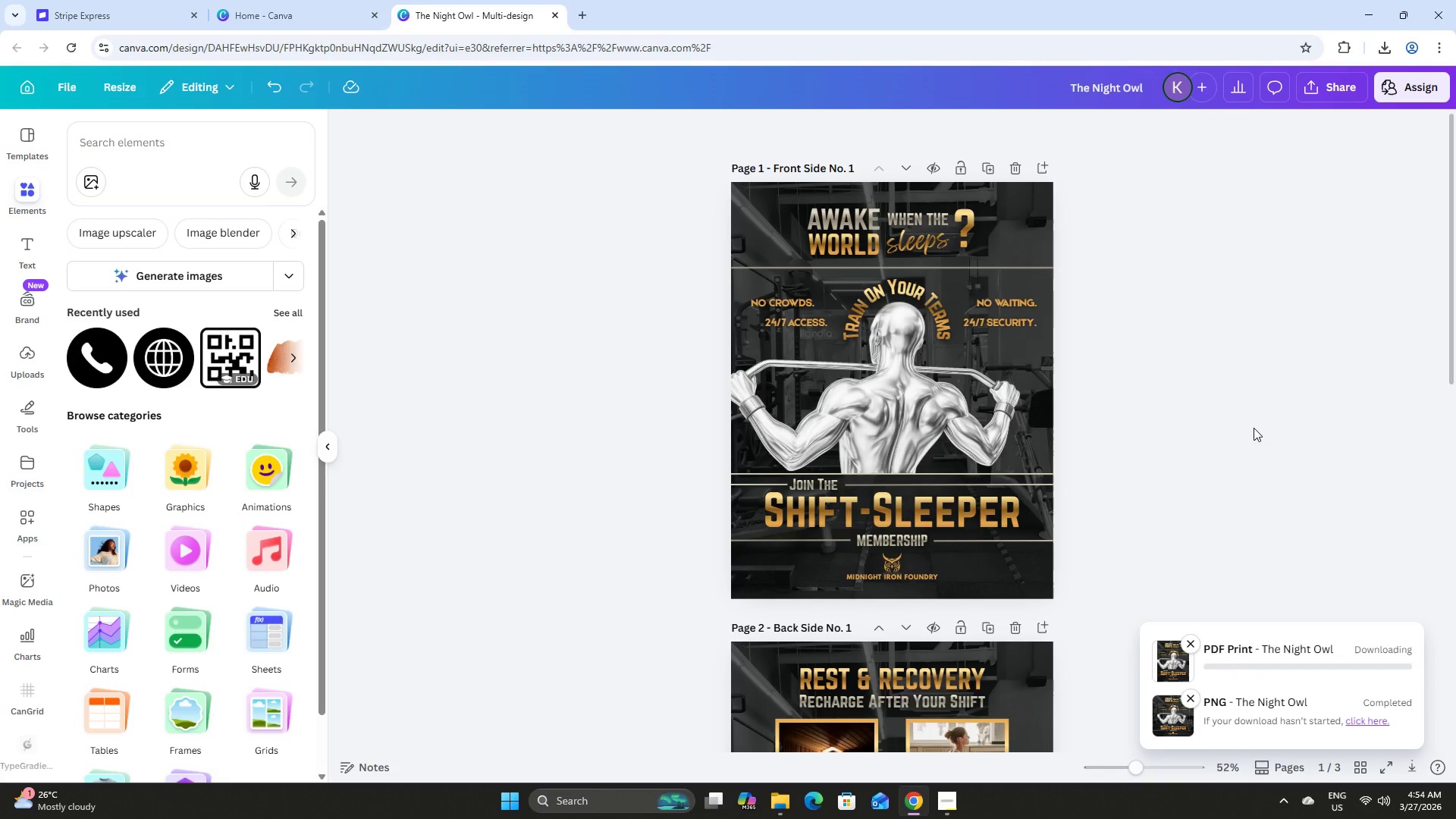 
scroll: coordinate [1263, 422], scroll_direction: down, amount: 5.0
 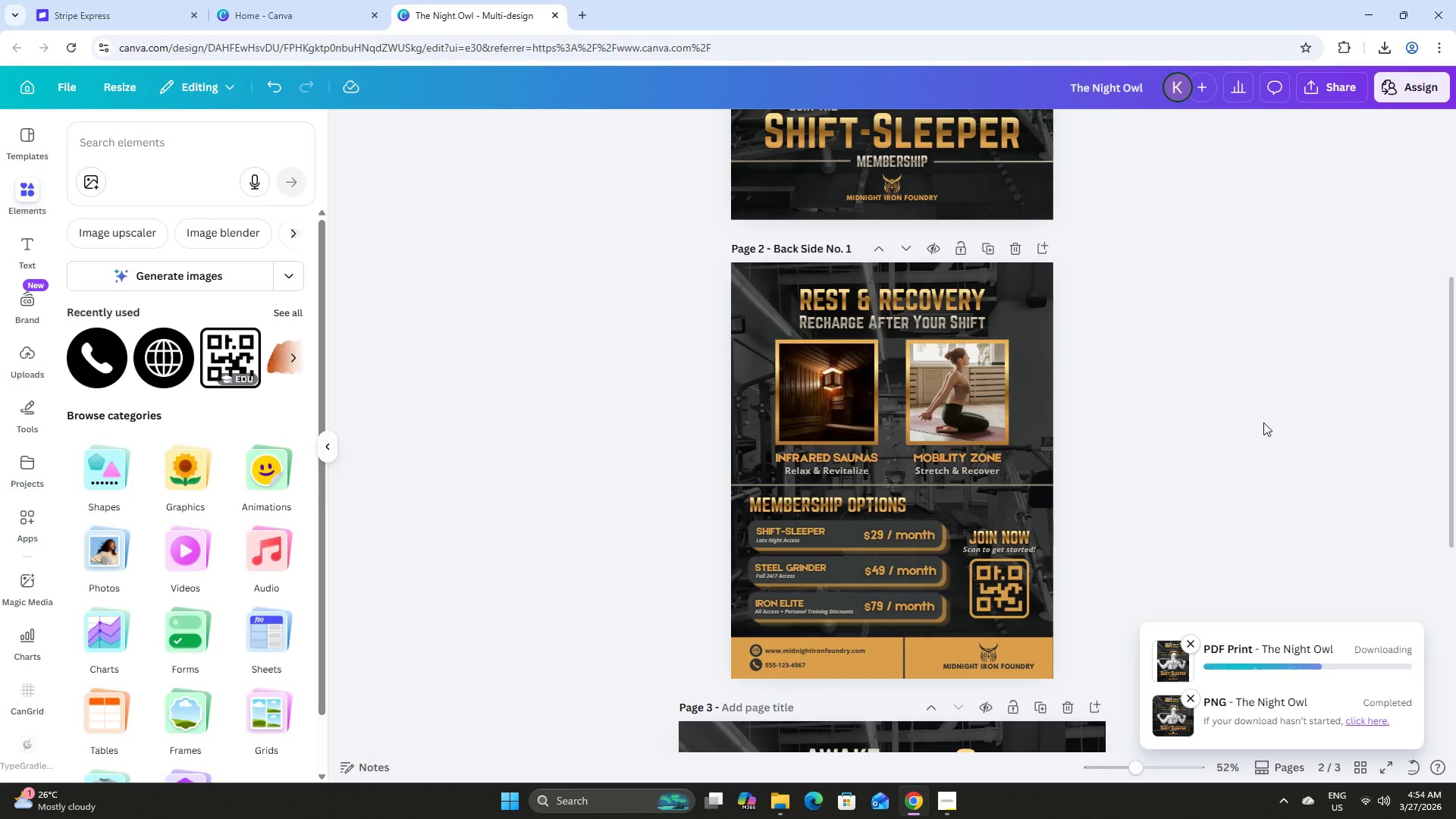 
scroll: coordinate [1263, 422], scroll_direction: up, amount: 4.0
 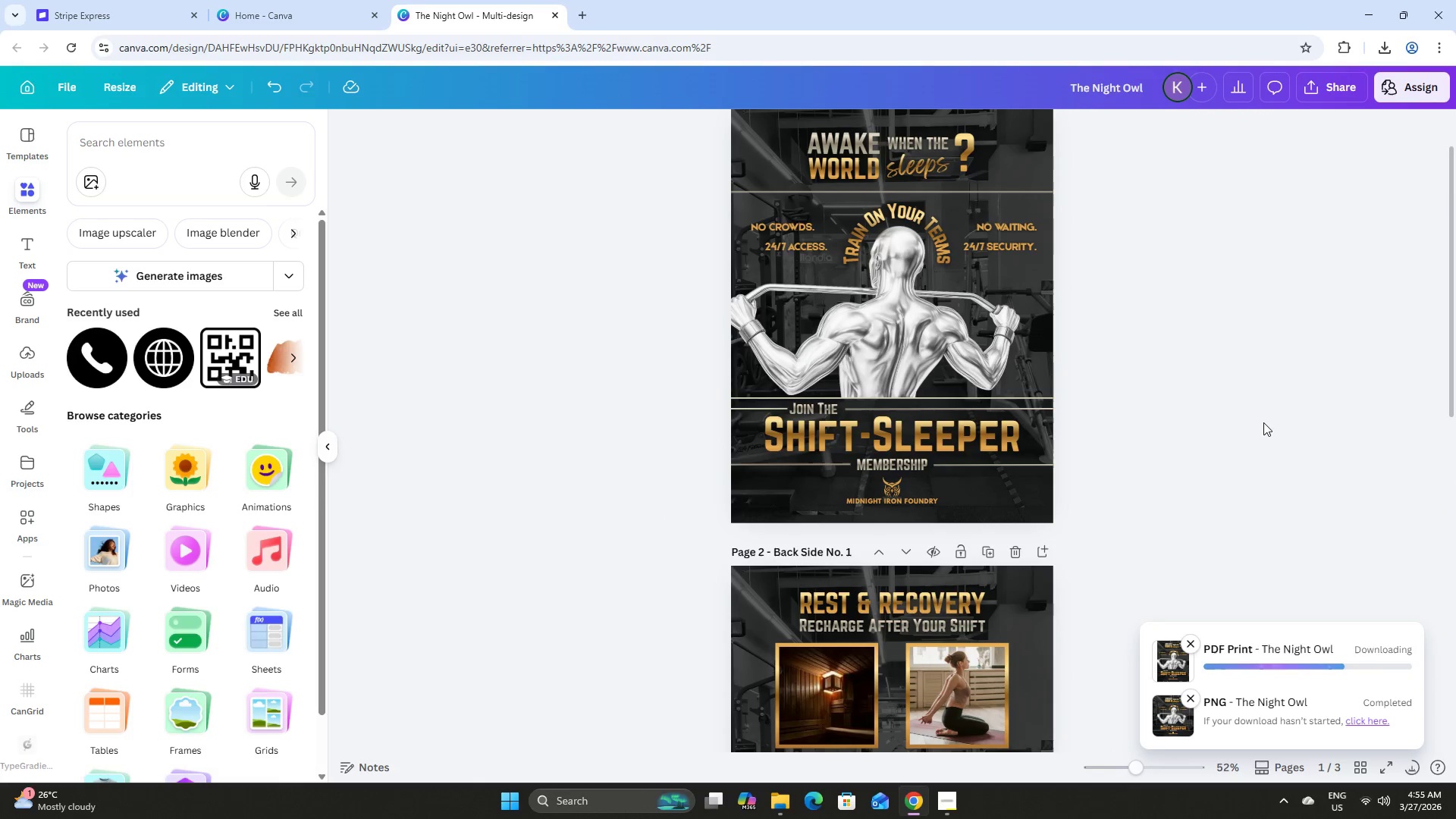 
scroll: coordinate [1263, 422], scroll_direction: down, amount: 5.0
 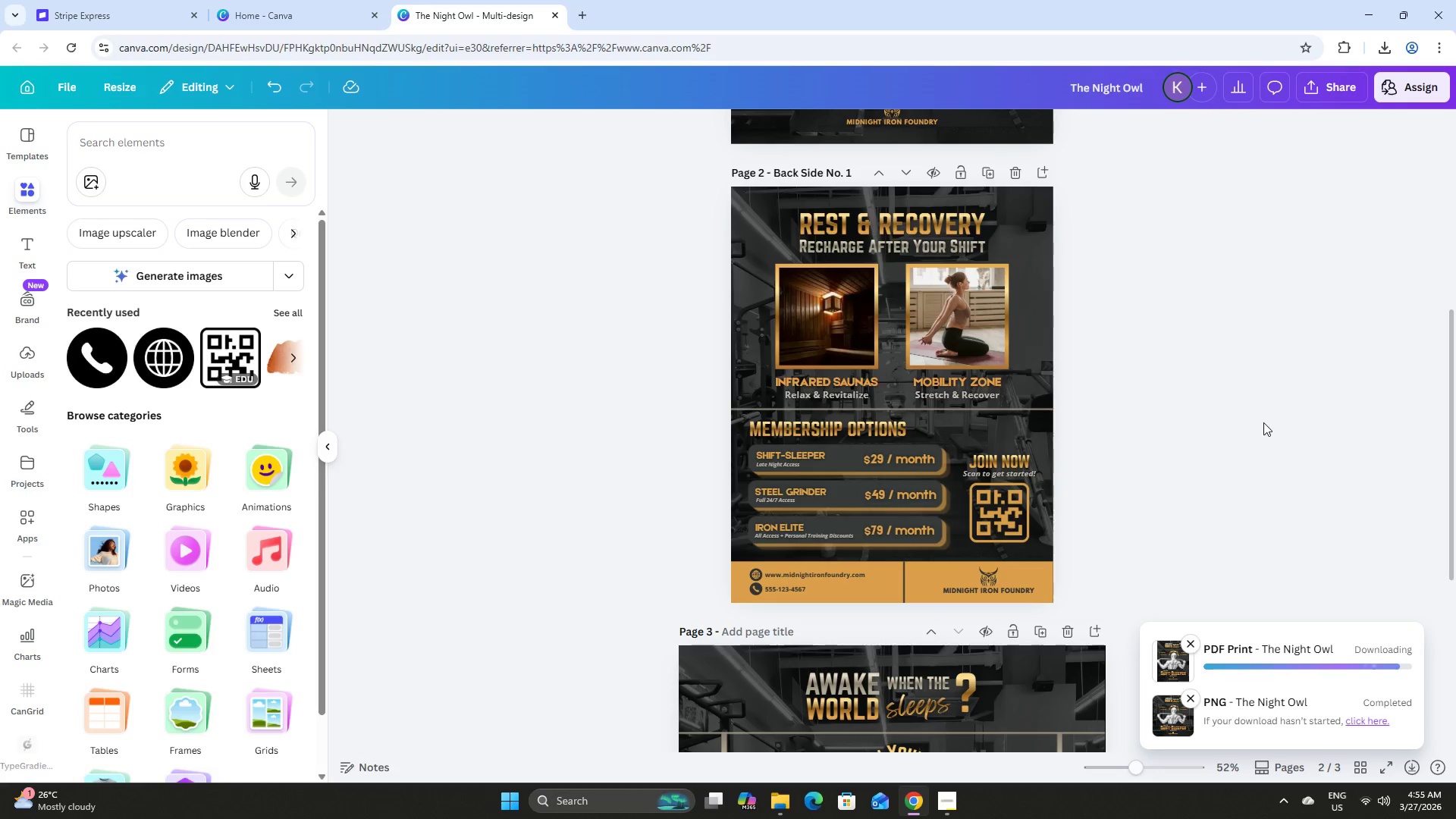 
wait(15.99)
 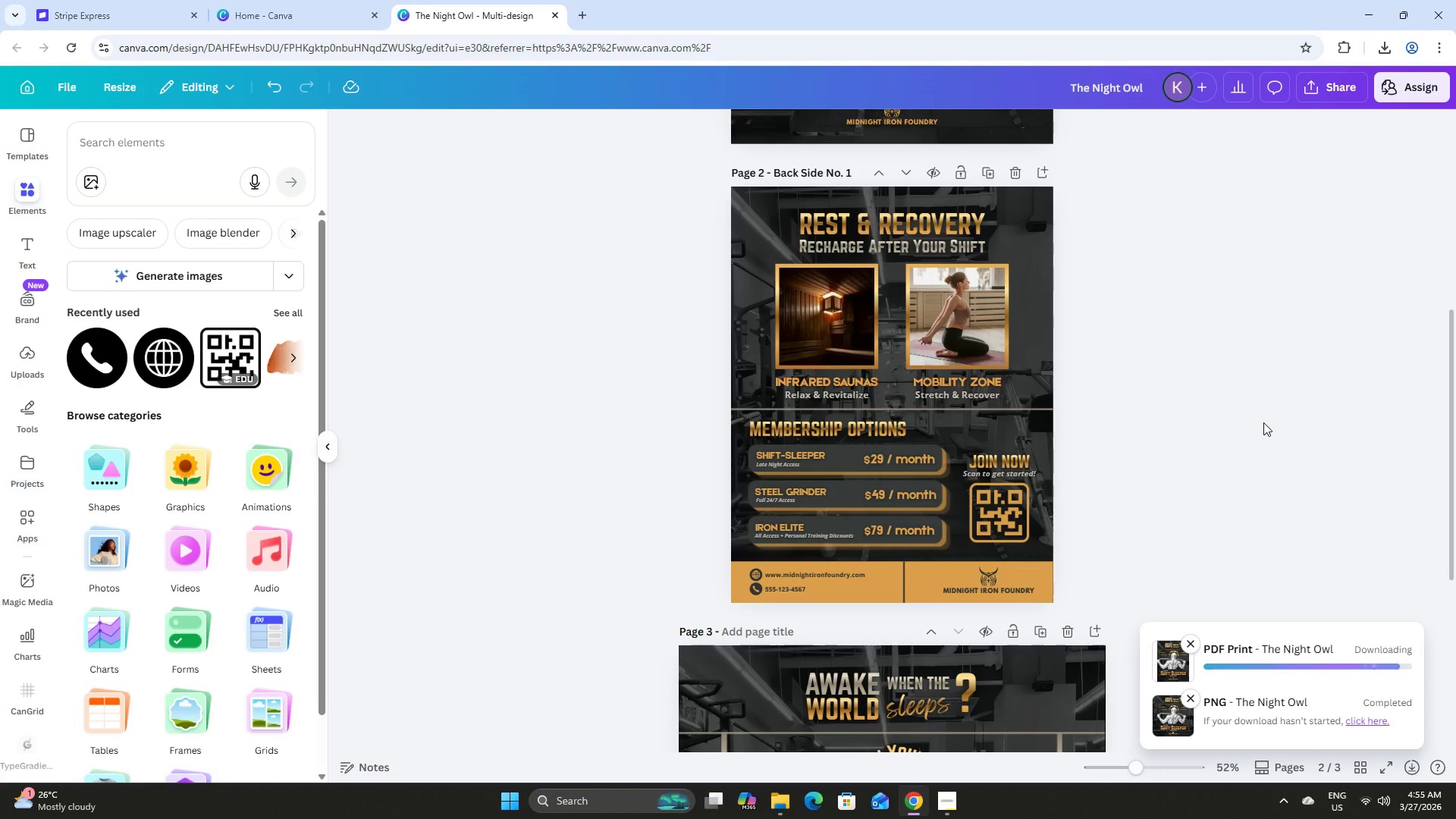 
scroll: coordinate [1247, 447], scroll_direction: down, amount: 8.0
 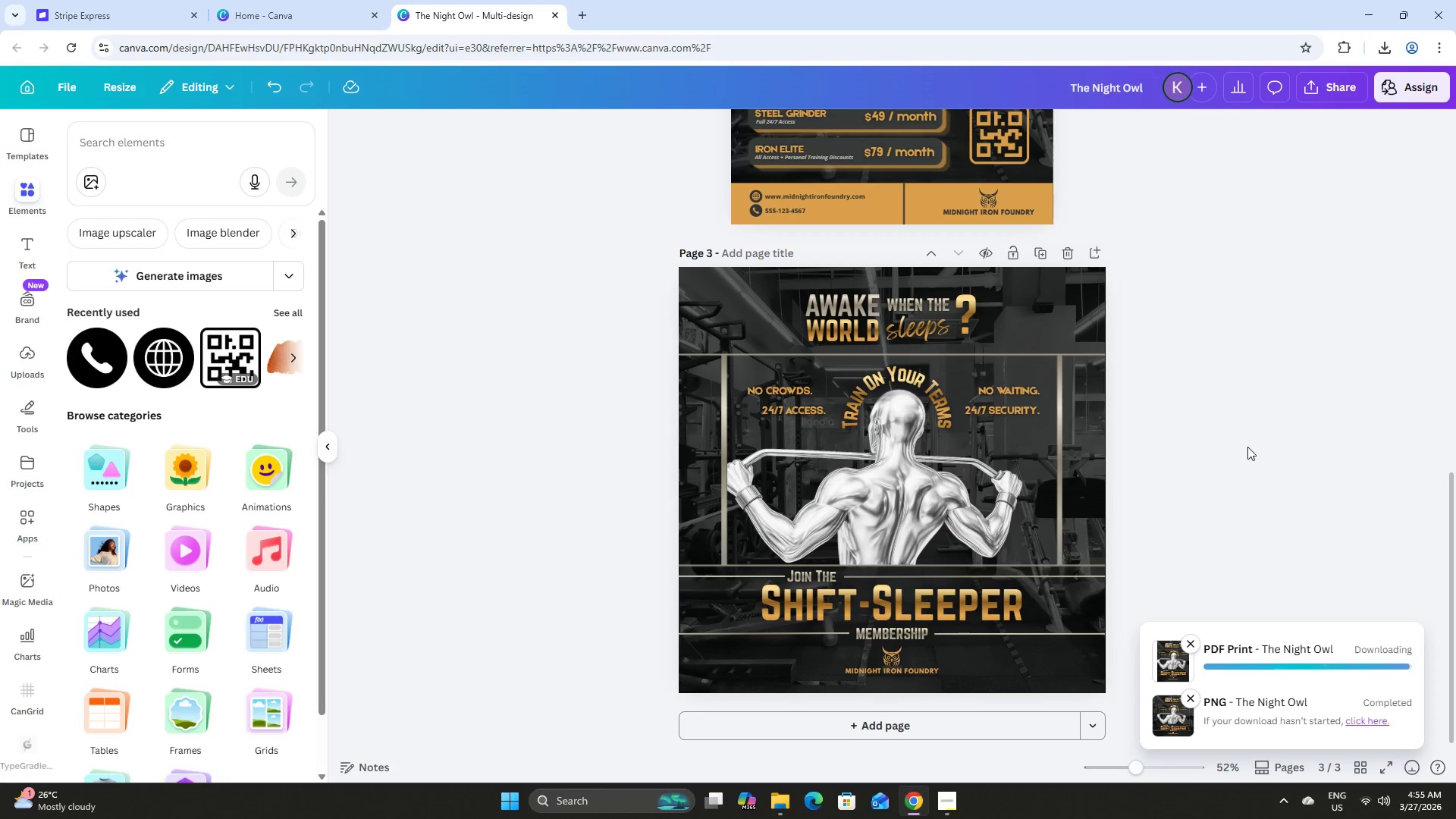 
wait(13.19)
 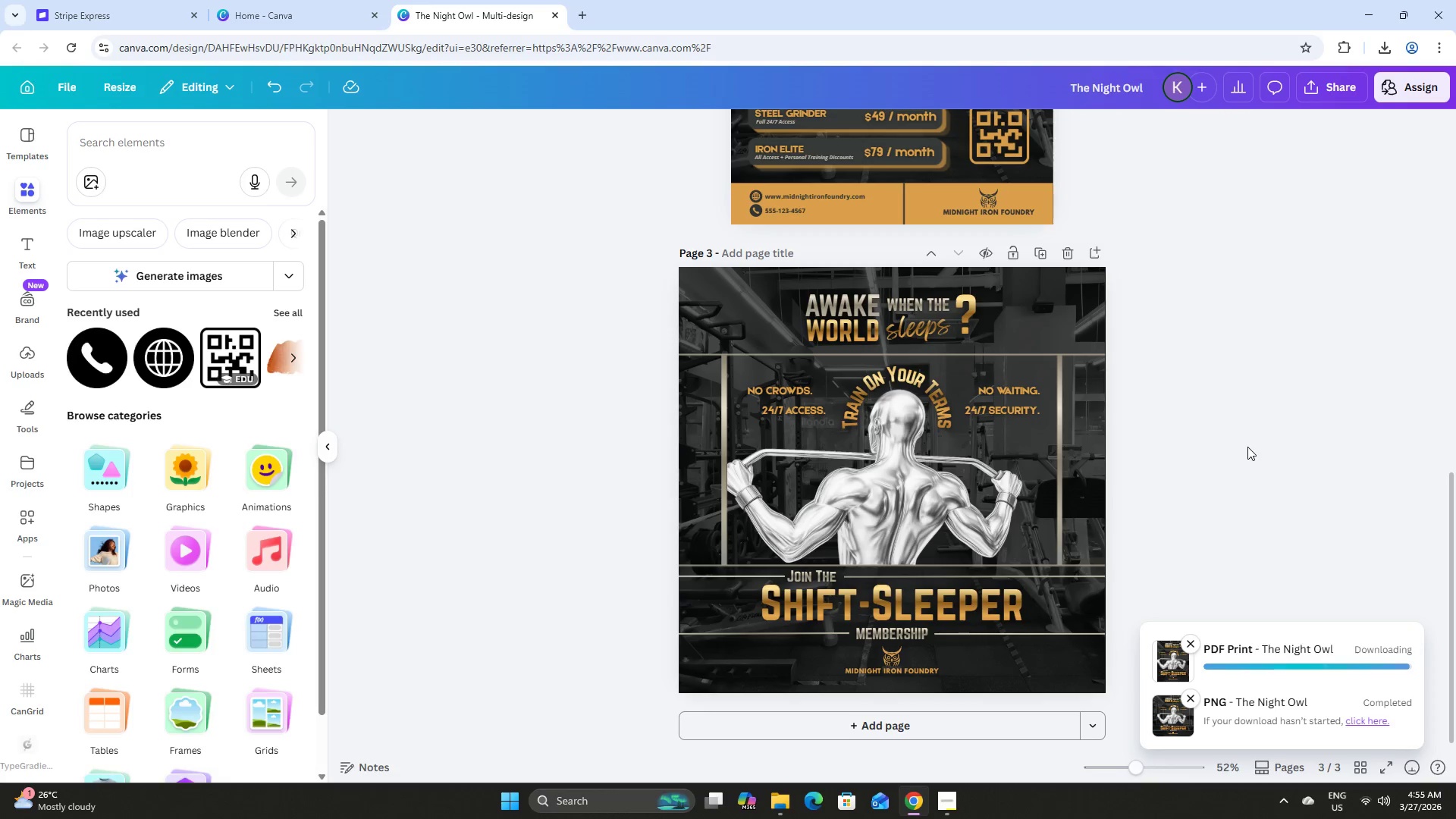 
scroll: coordinate [1217, 343], scroll_direction: up, amount: 15.0
 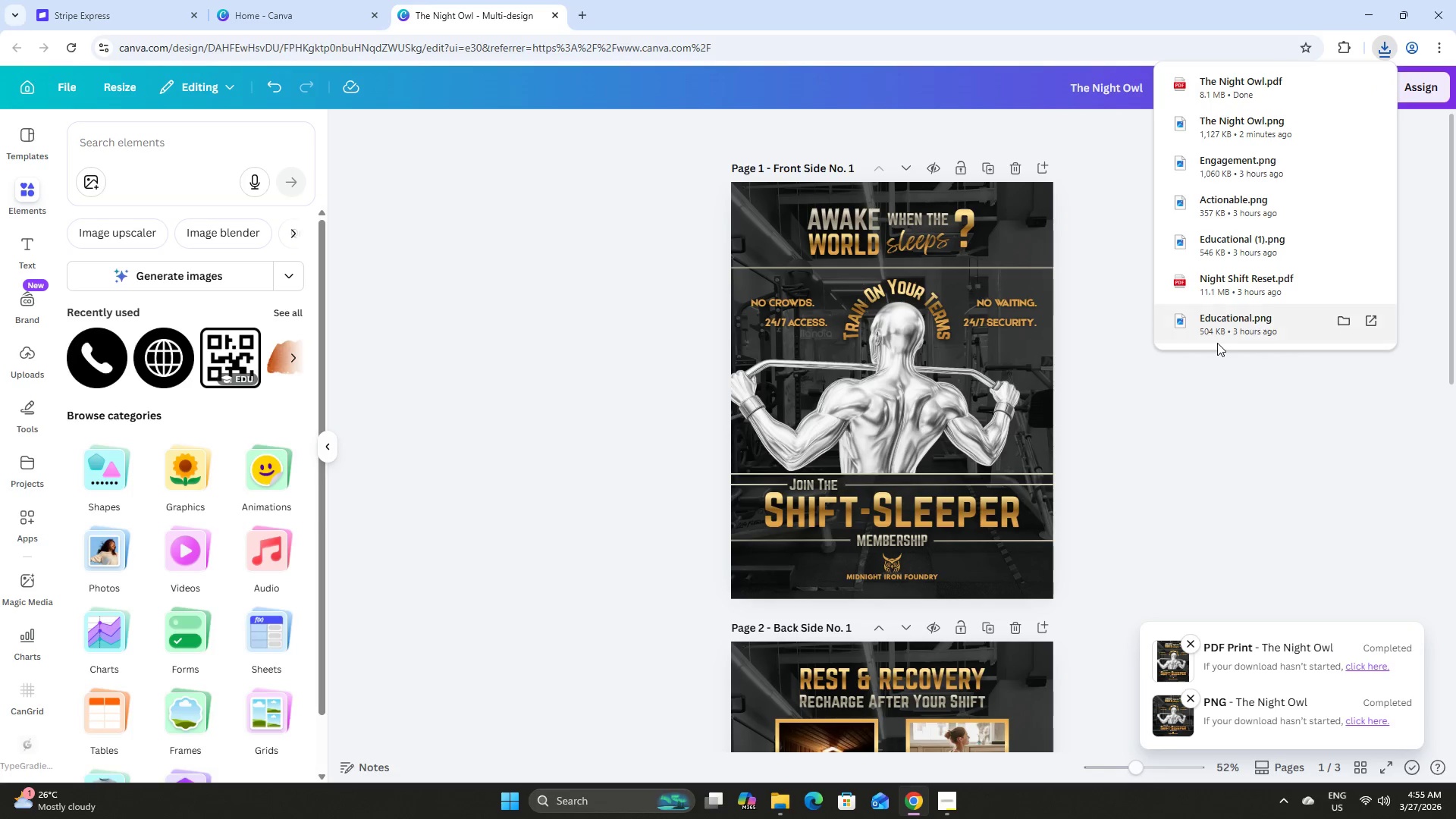 
wait(6.62)
 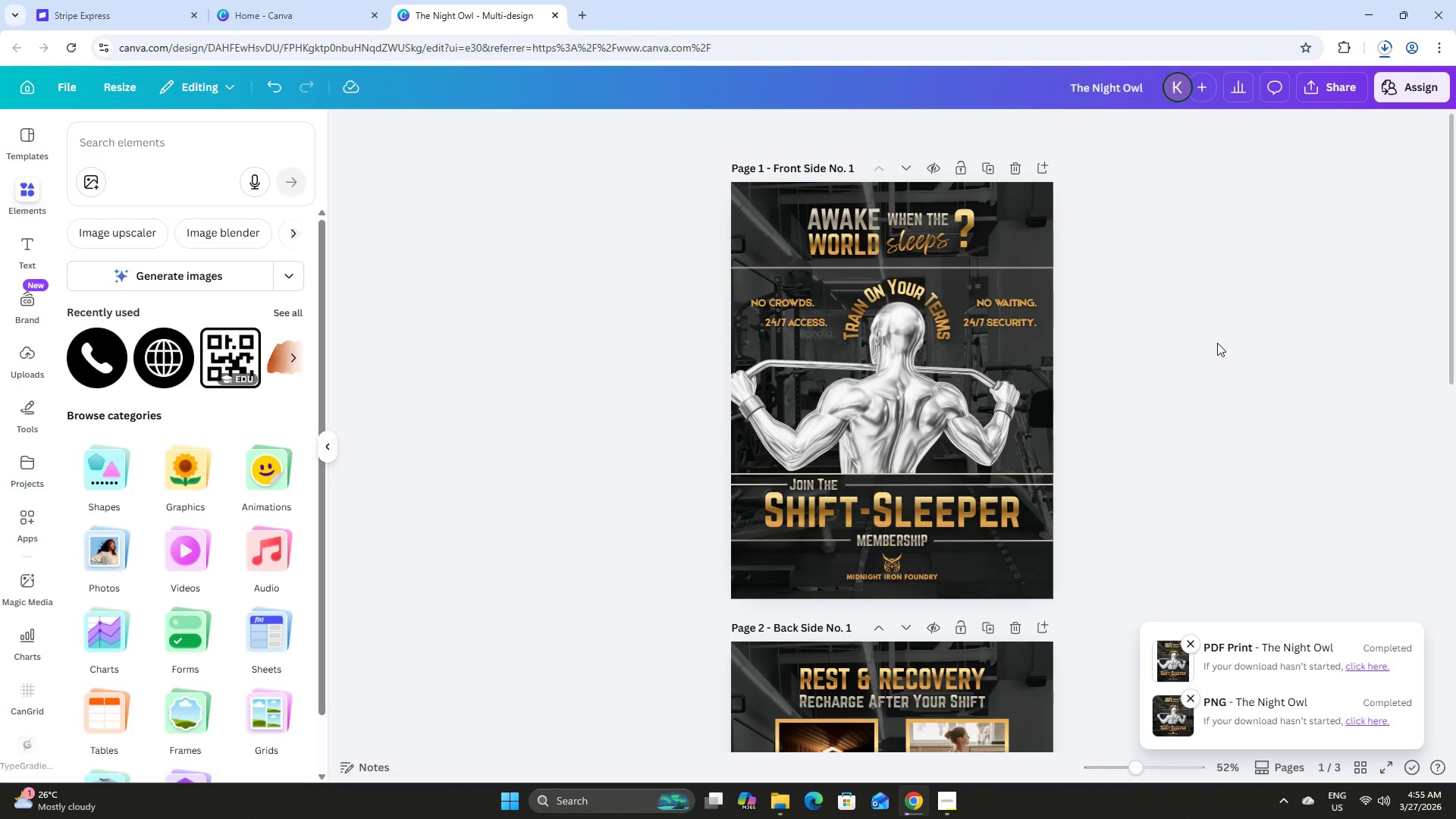 
left_click([783, 810])
 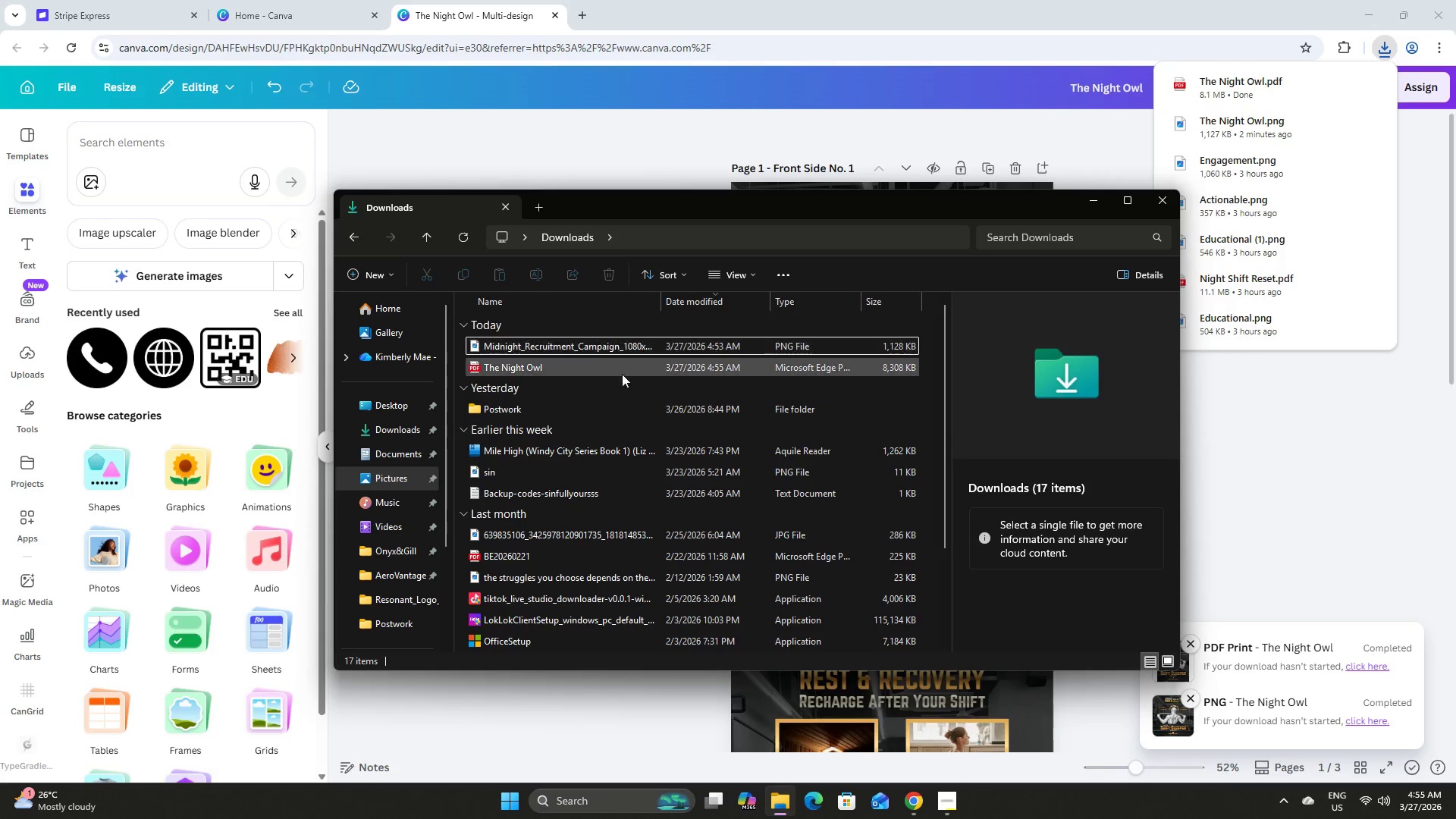 
left_click([617, 344])
 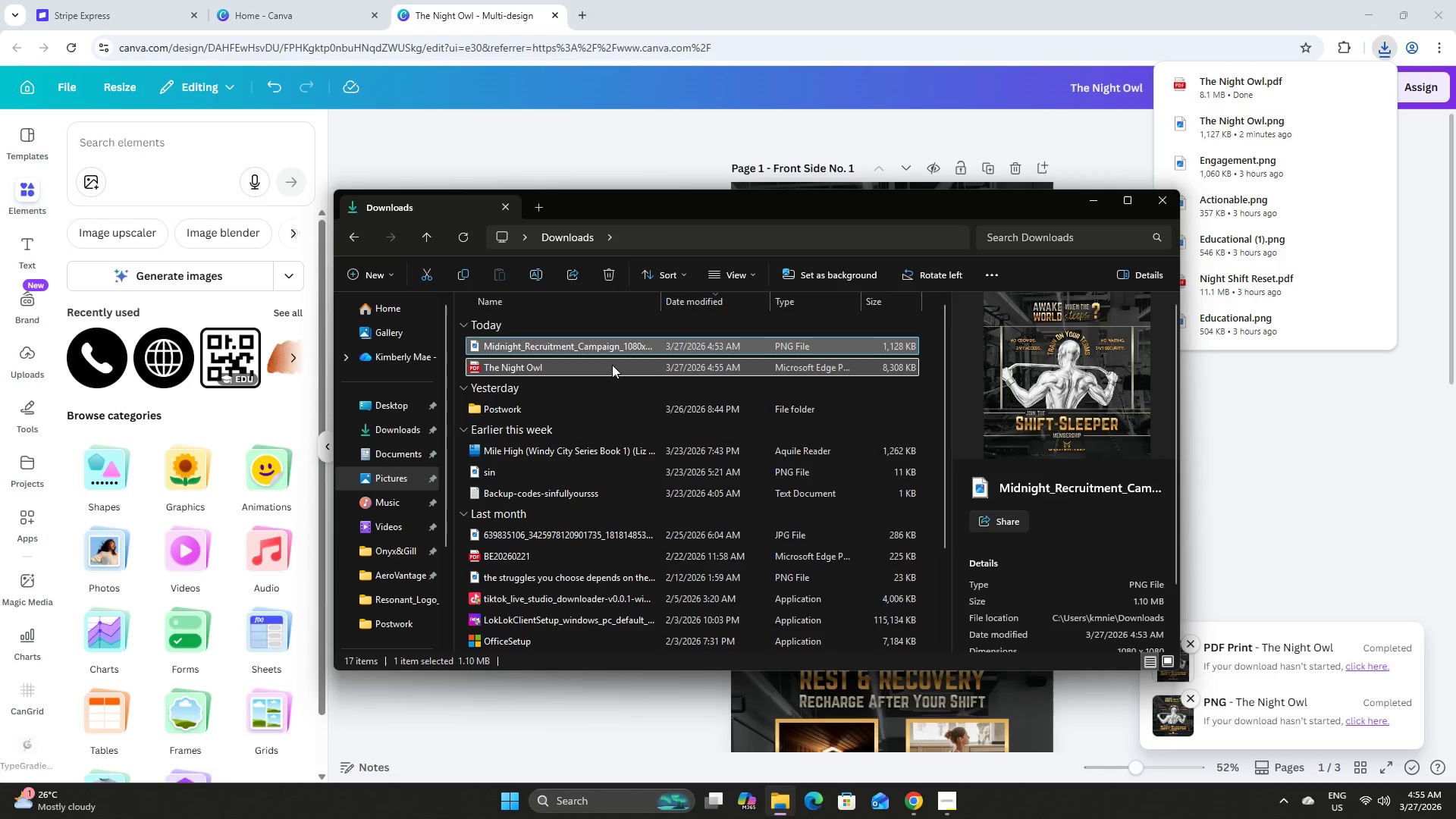 
double_click([612, 365])
 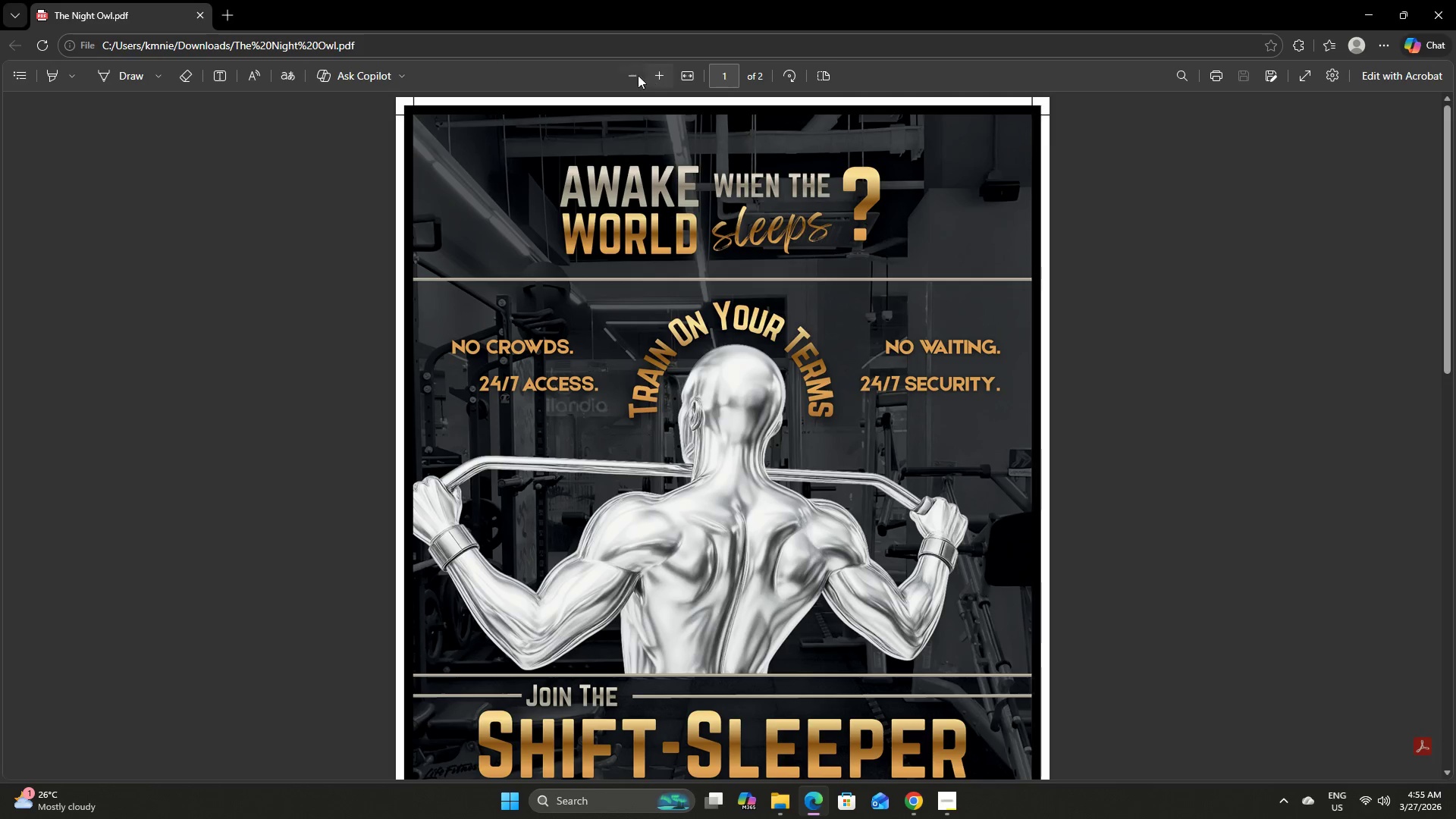 
double_click([631, 75])
 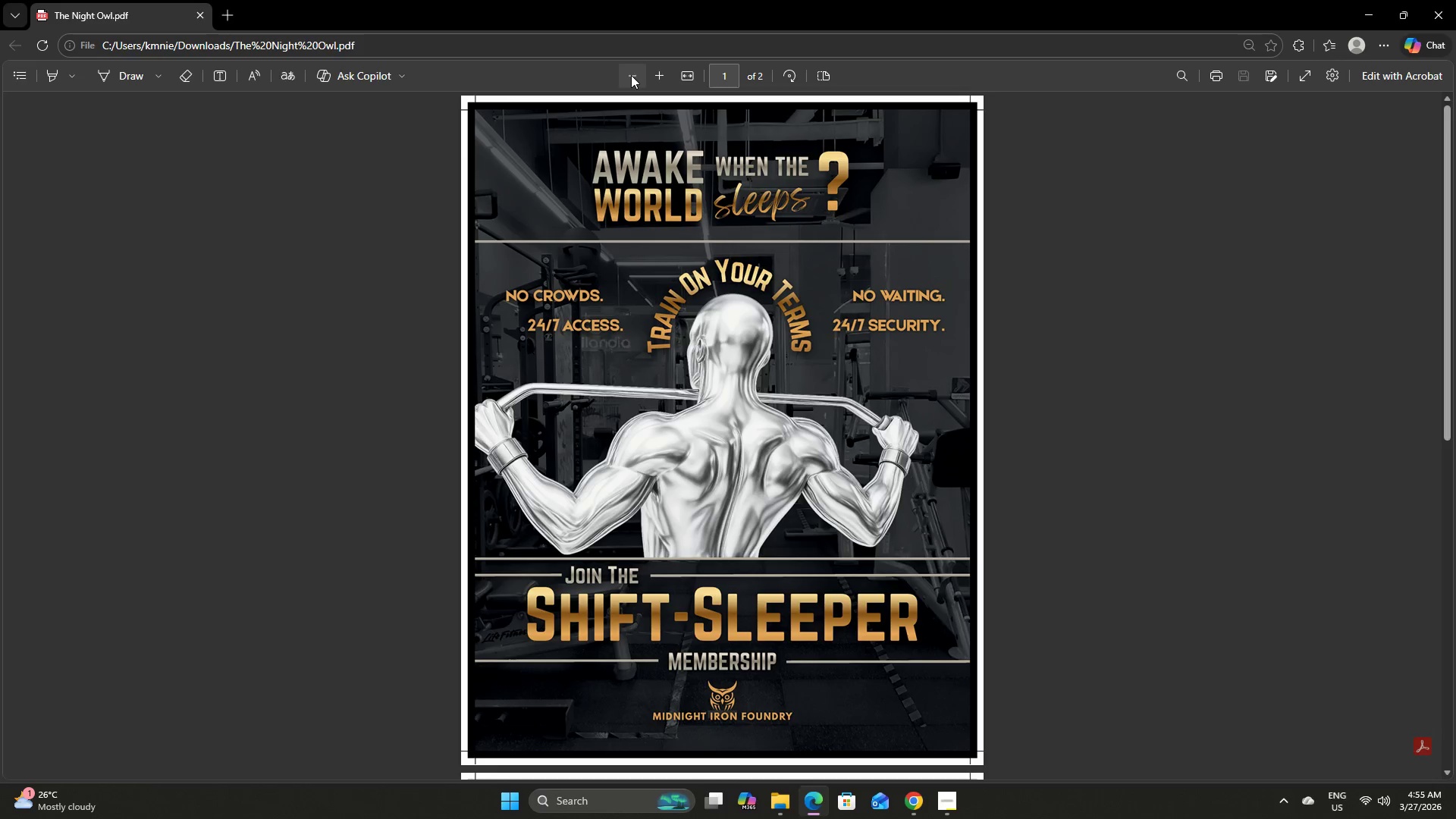 
left_click([631, 75])
 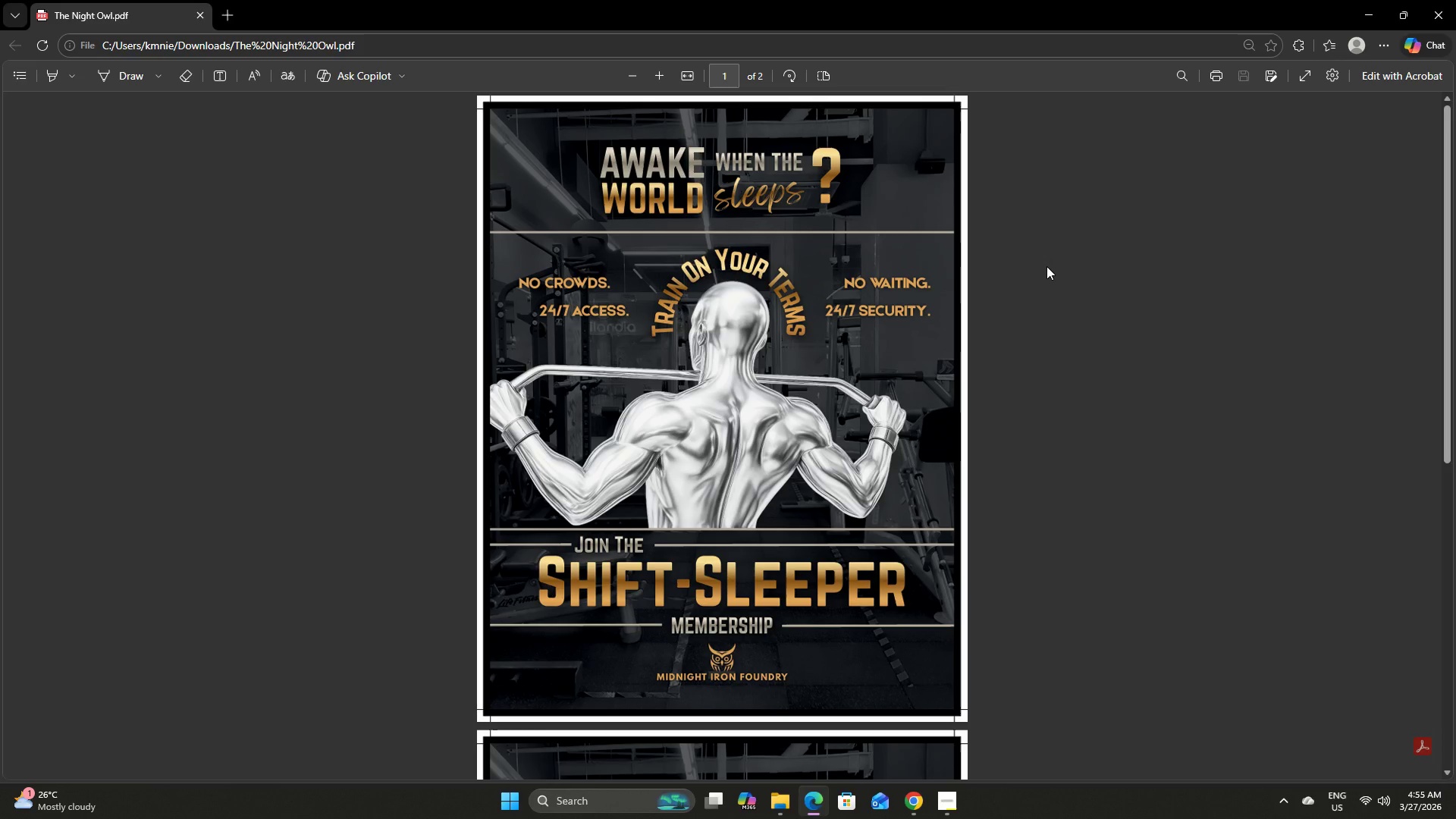 
scroll: coordinate [1046, 266], scroll_direction: down, amount: 13.0
 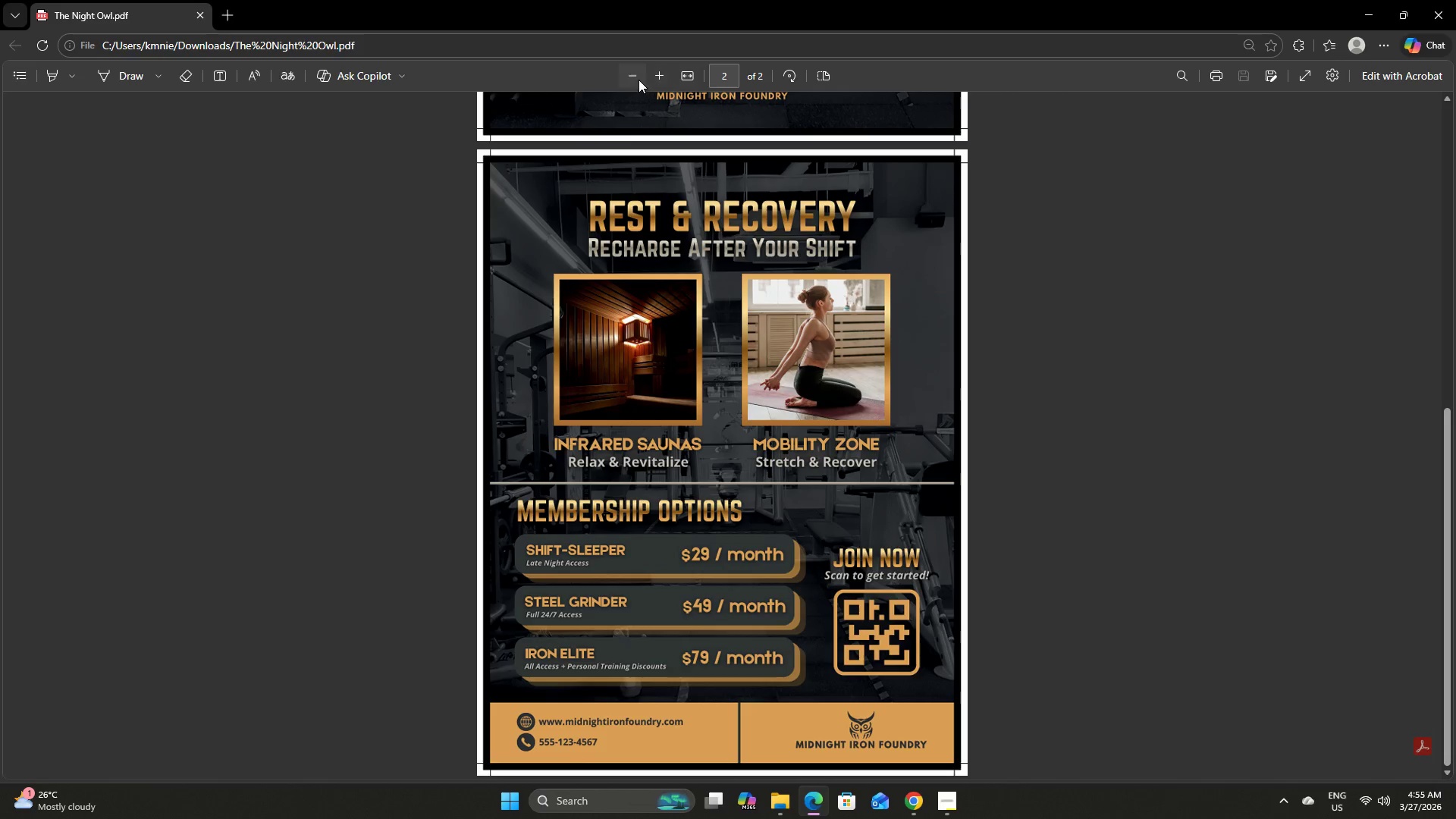 
double_click([635, 78])
 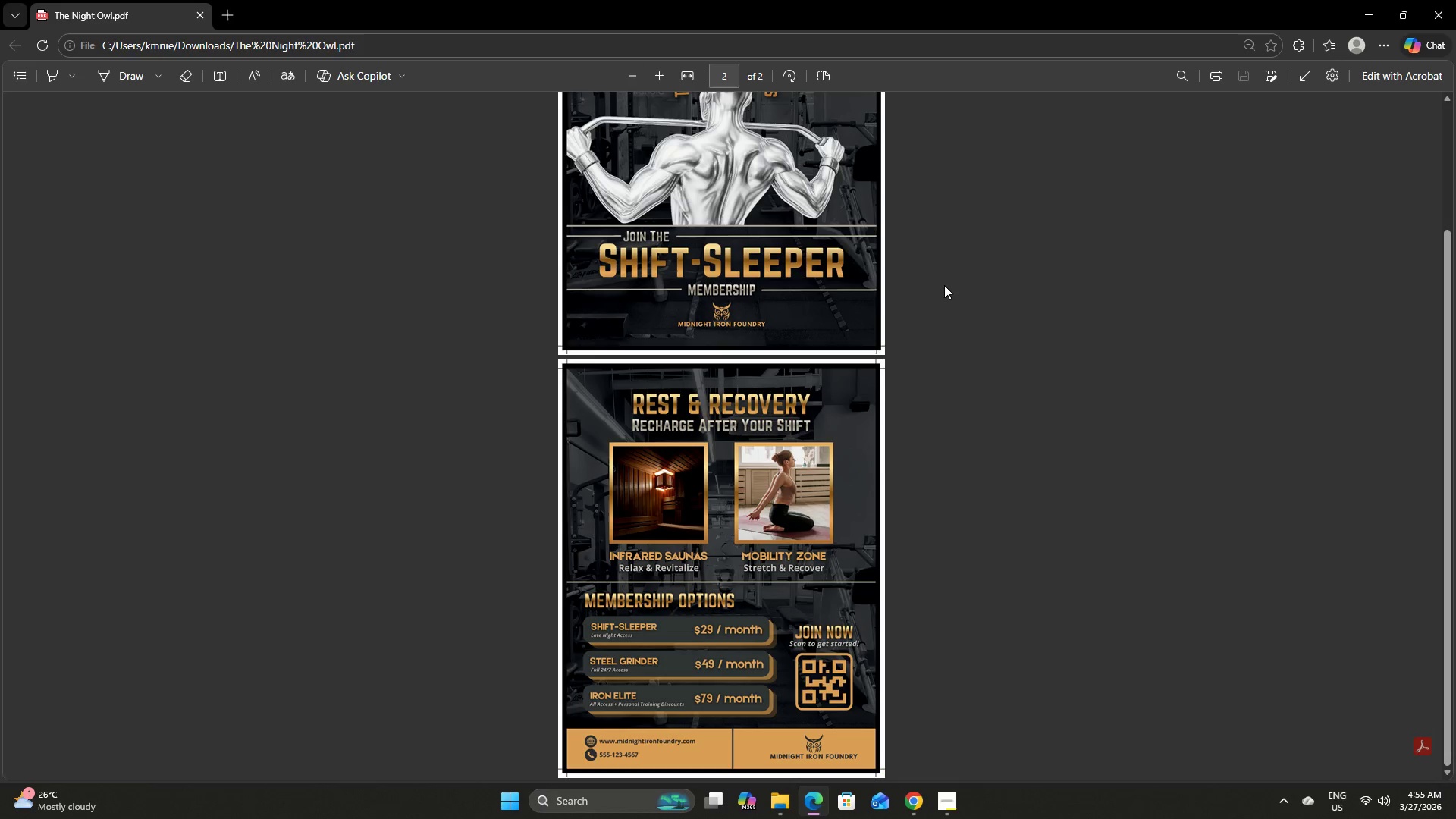 
scroll: coordinate [944, 291], scroll_direction: down, amount: 5.0
 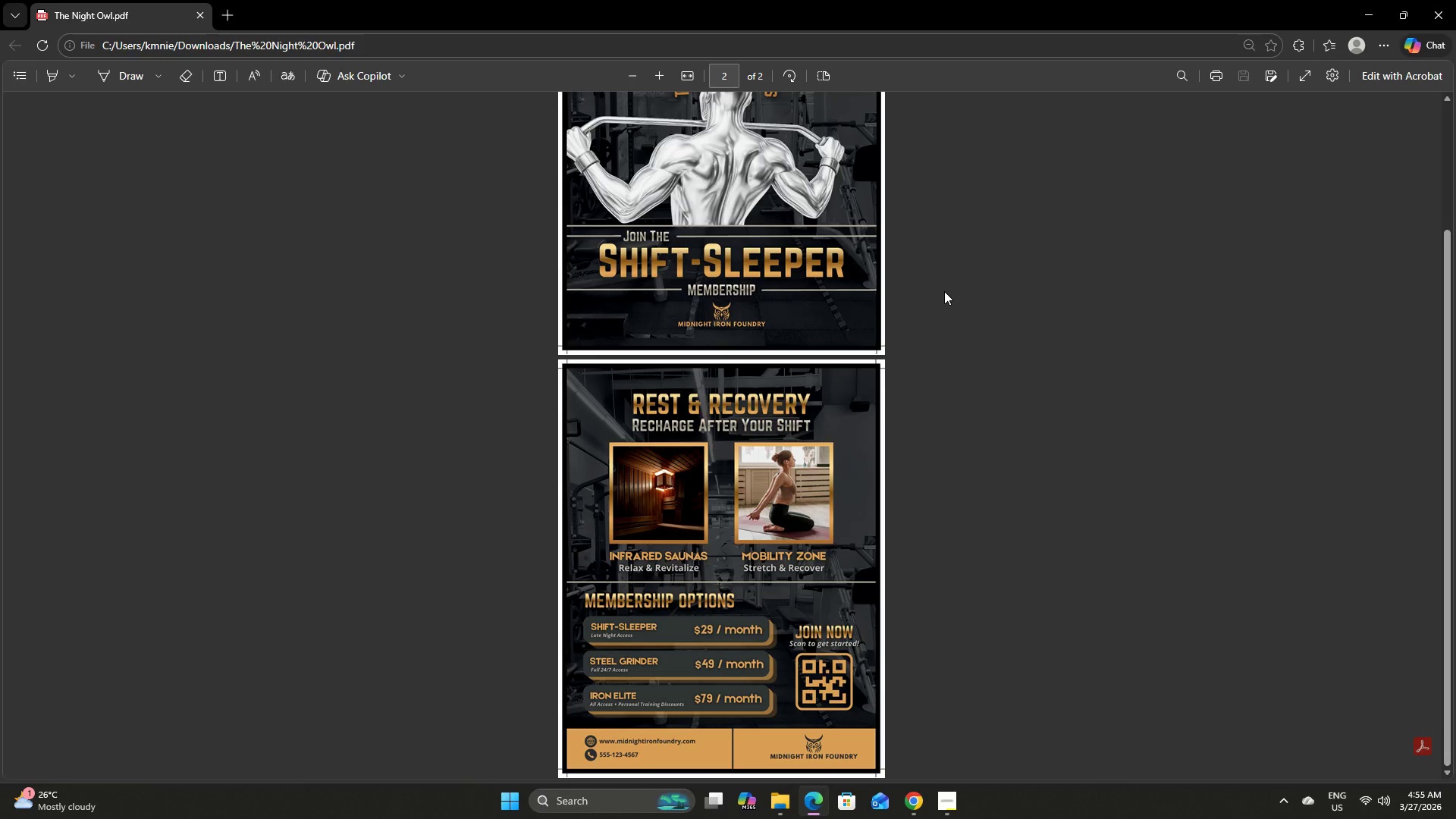 
scroll: coordinate [944, 291], scroll_direction: up, amount: 1.0
 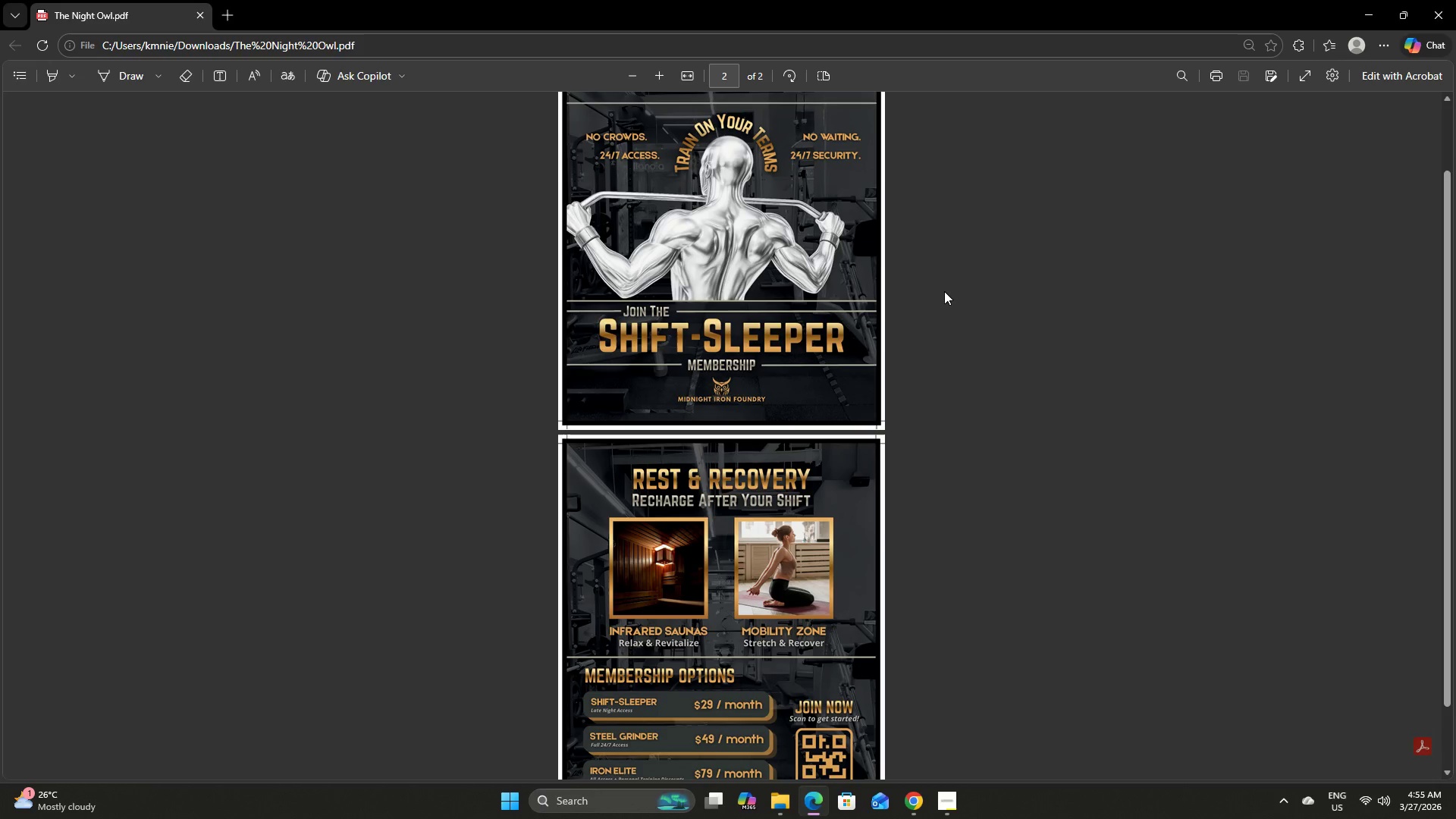 
scroll: coordinate [944, 291], scroll_direction: down, amount: 6.0
 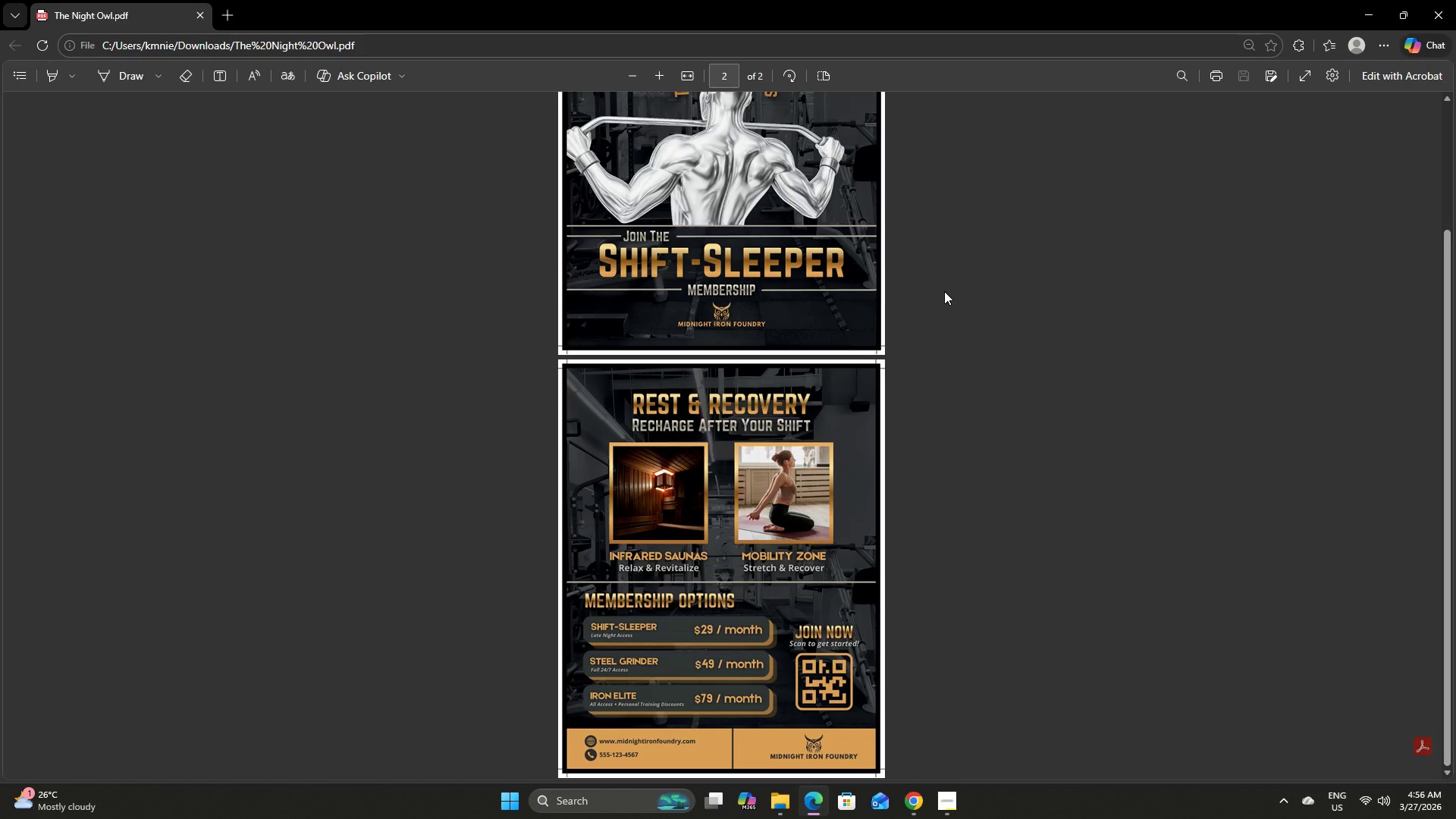 
scroll: coordinate [944, 291], scroll_direction: up, amount: 9.0
 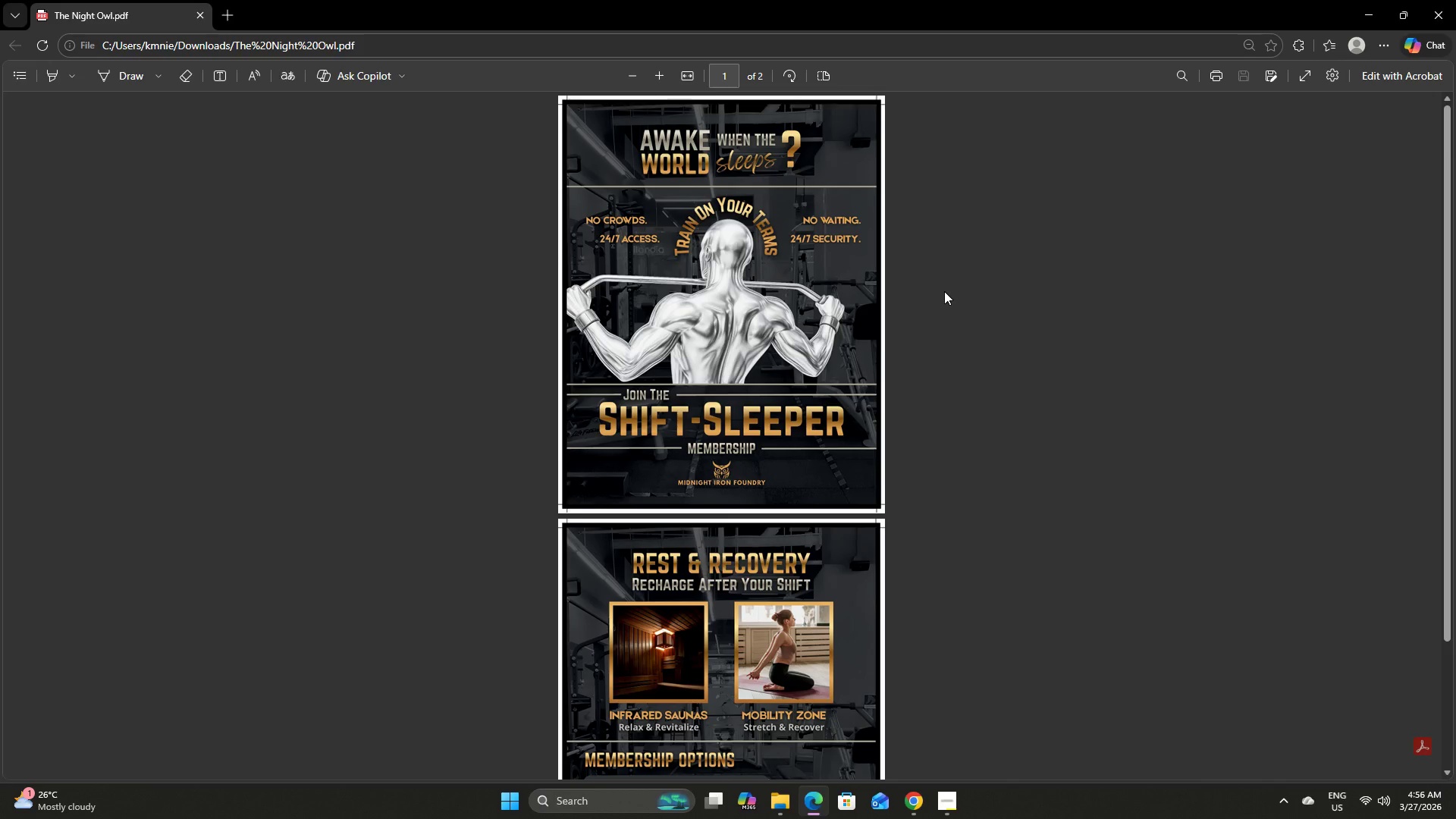 
scroll: coordinate [944, 291], scroll_direction: down, amount: 7.0
 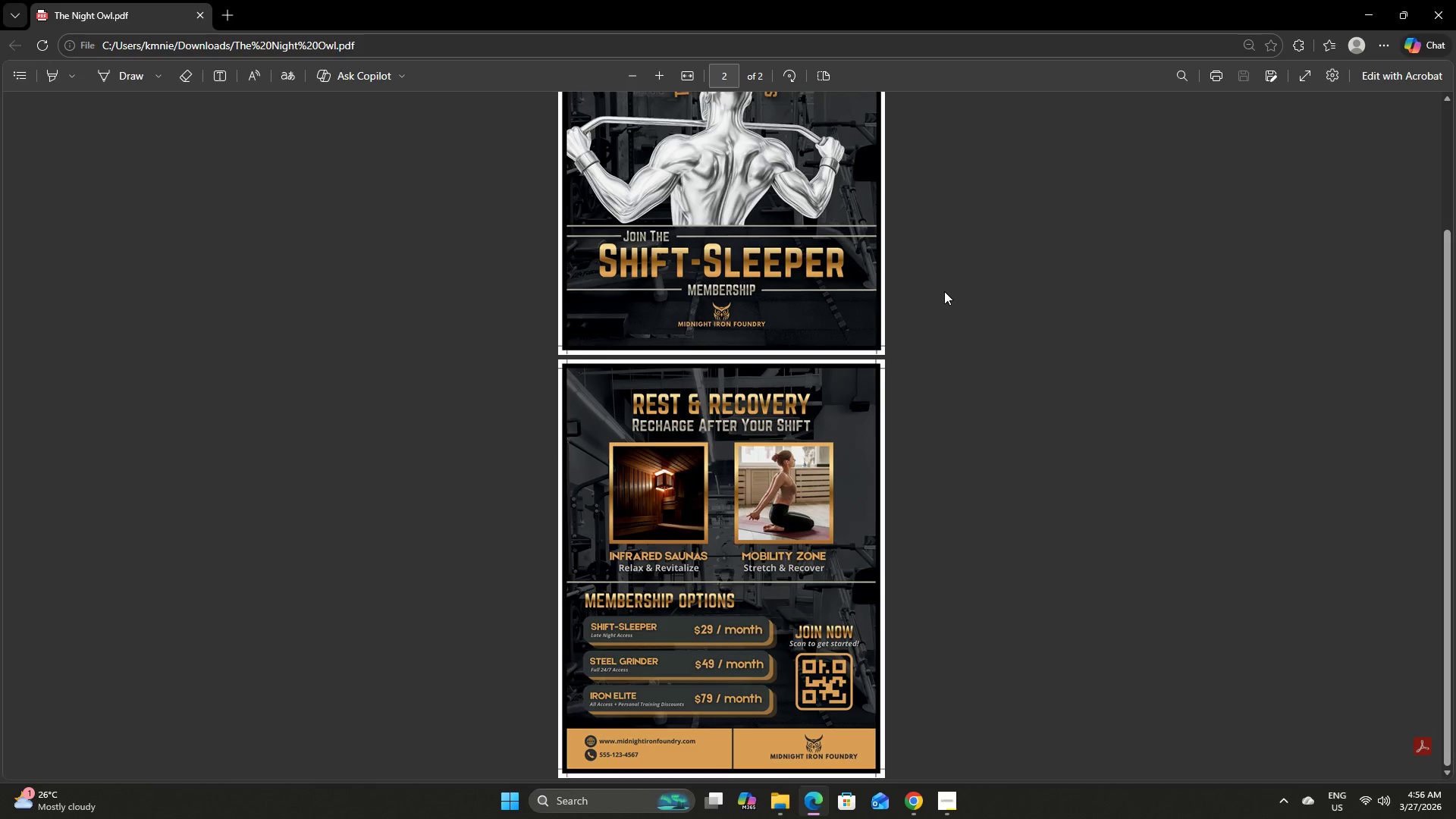 
scroll: coordinate [944, 291], scroll_direction: up, amount: 7.0
 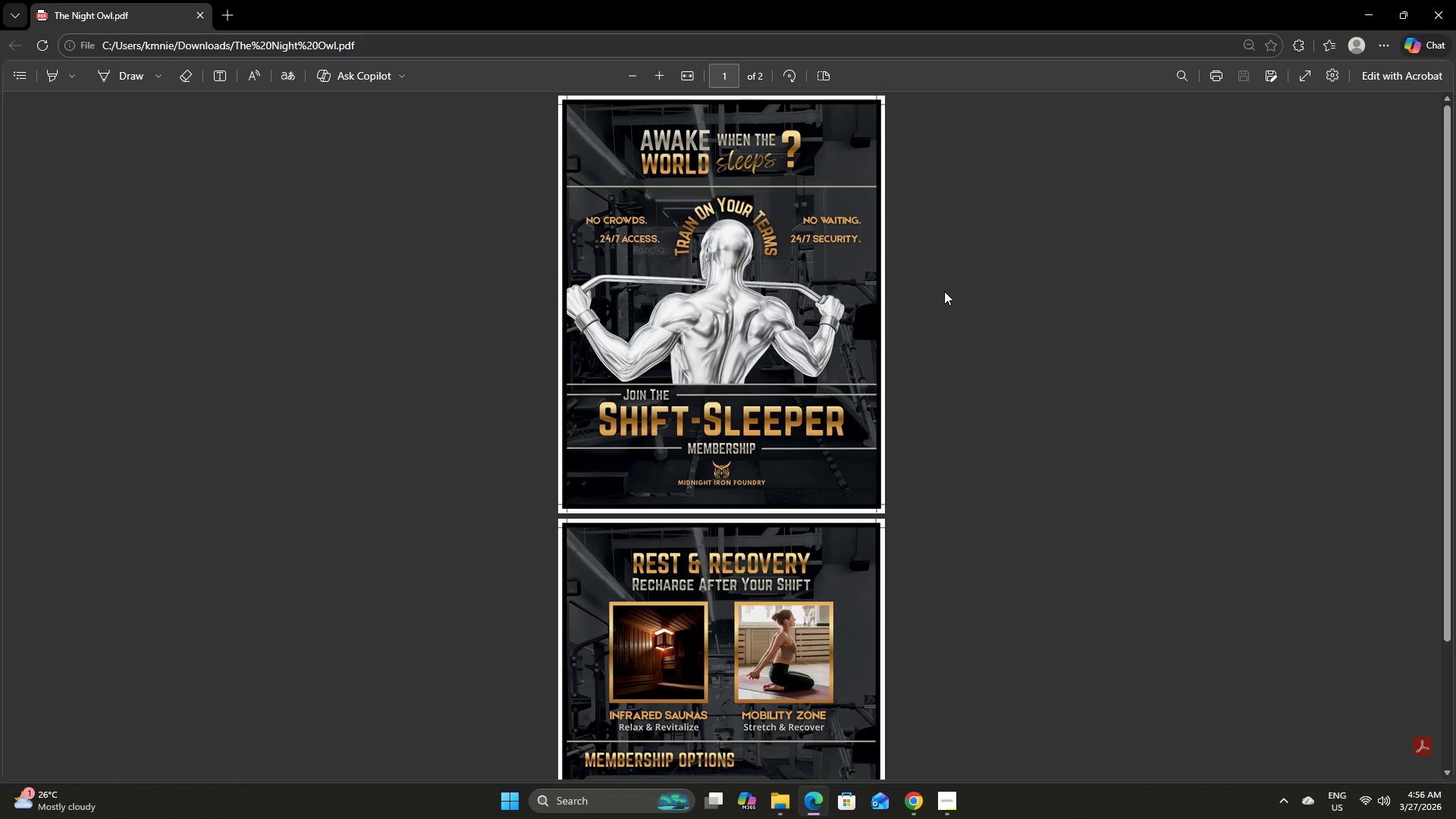 
scroll: coordinate [948, 289], scroll_direction: down, amount: 7.0
 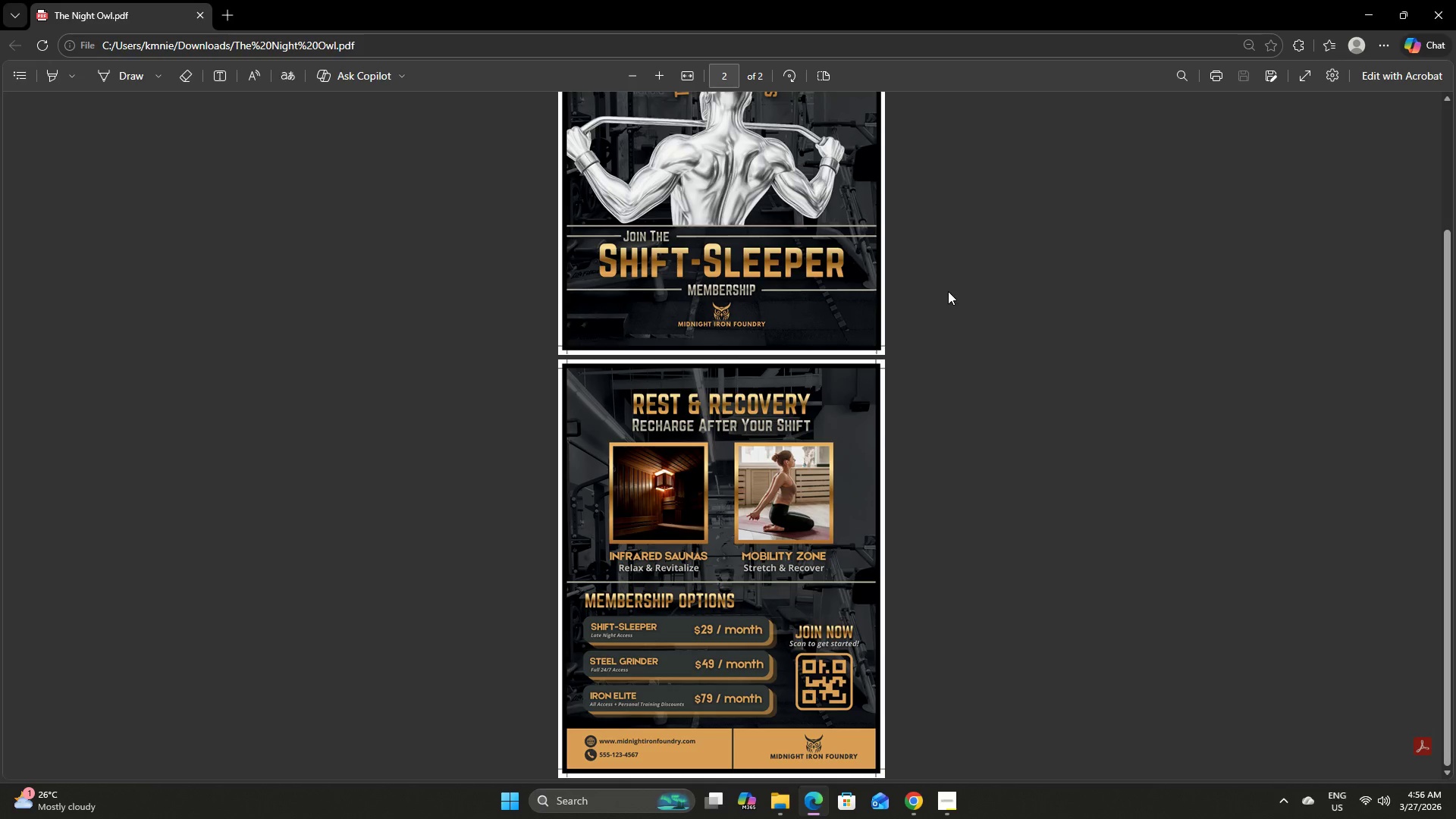 
scroll: coordinate [949, 291], scroll_direction: up, amount: 8.0
 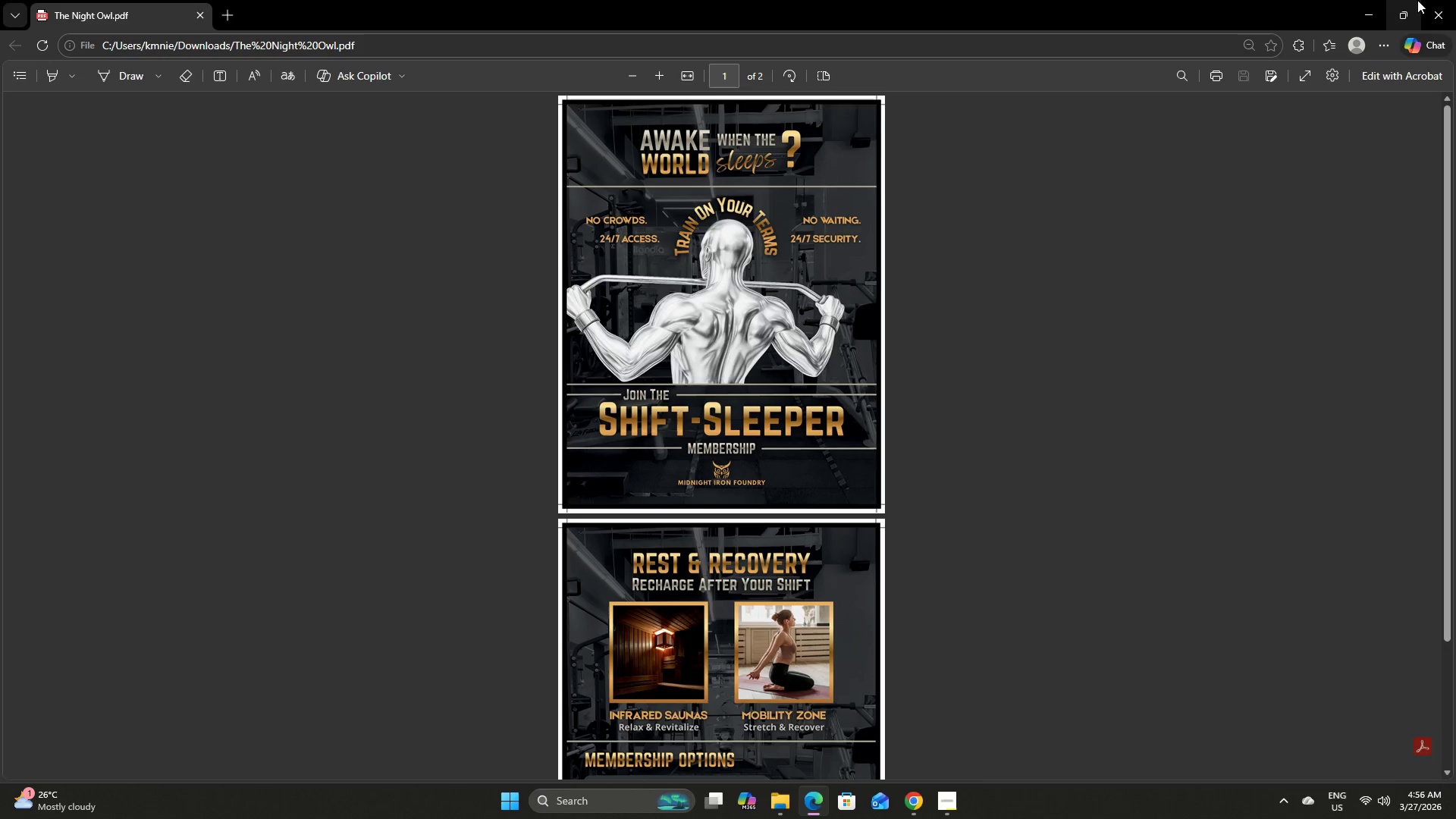 
left_click([1428, 0])
 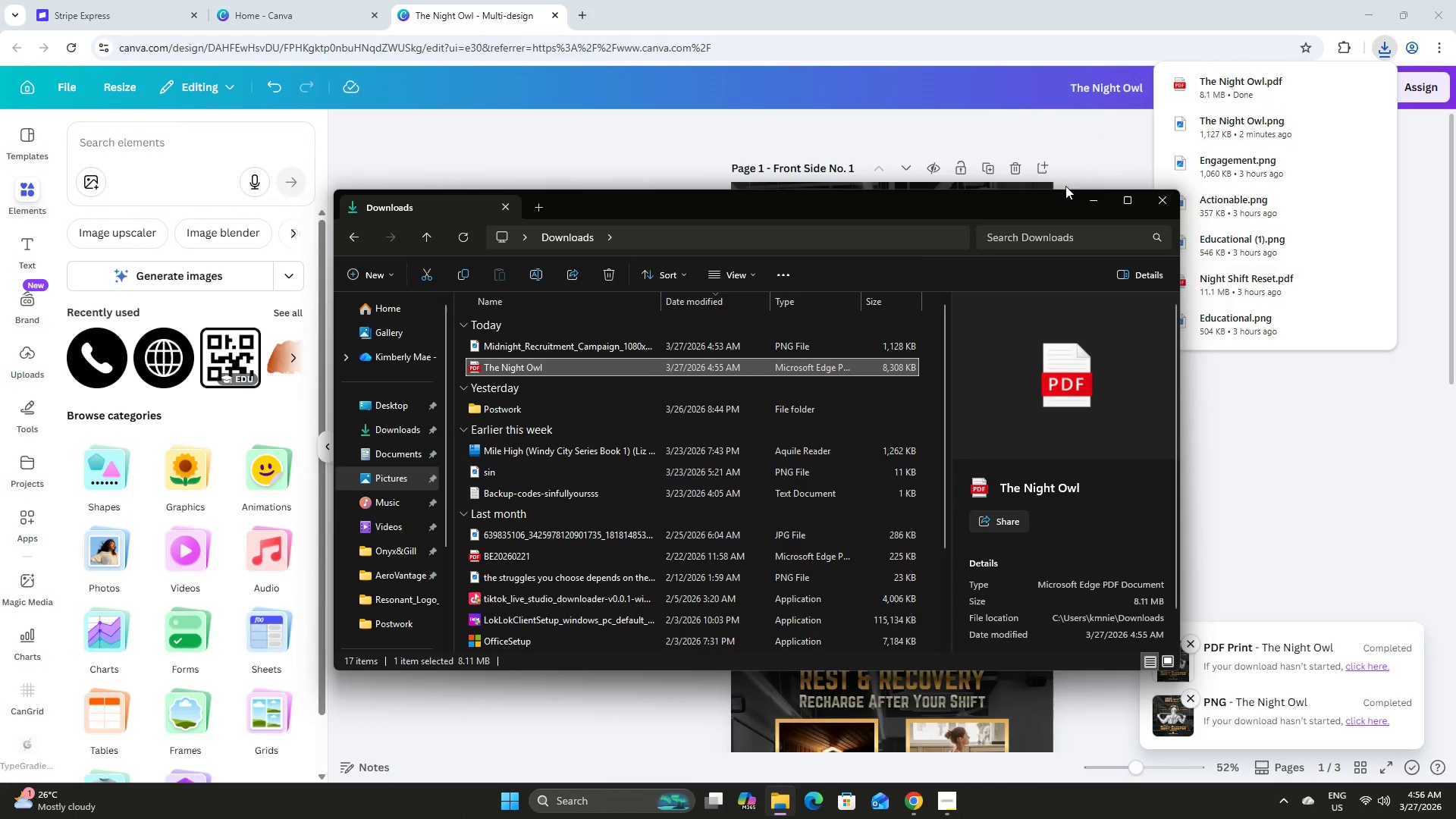 
left_click([538, 268])
 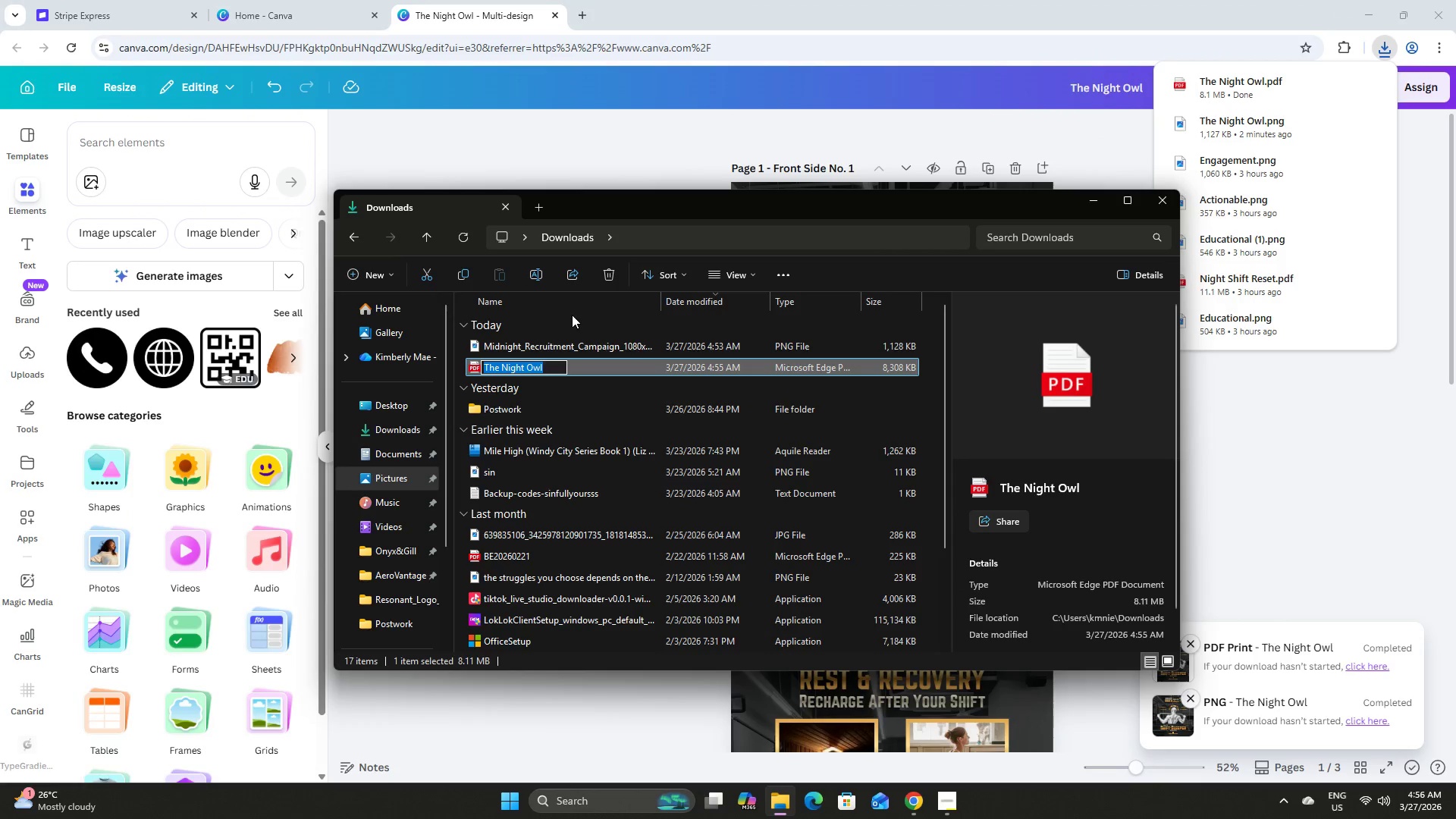 
type(Midnight_Recruim)
key(Backspace)
type(tment_Campagi)
key(Backspace)
key(Backspace)
type(ign_)
 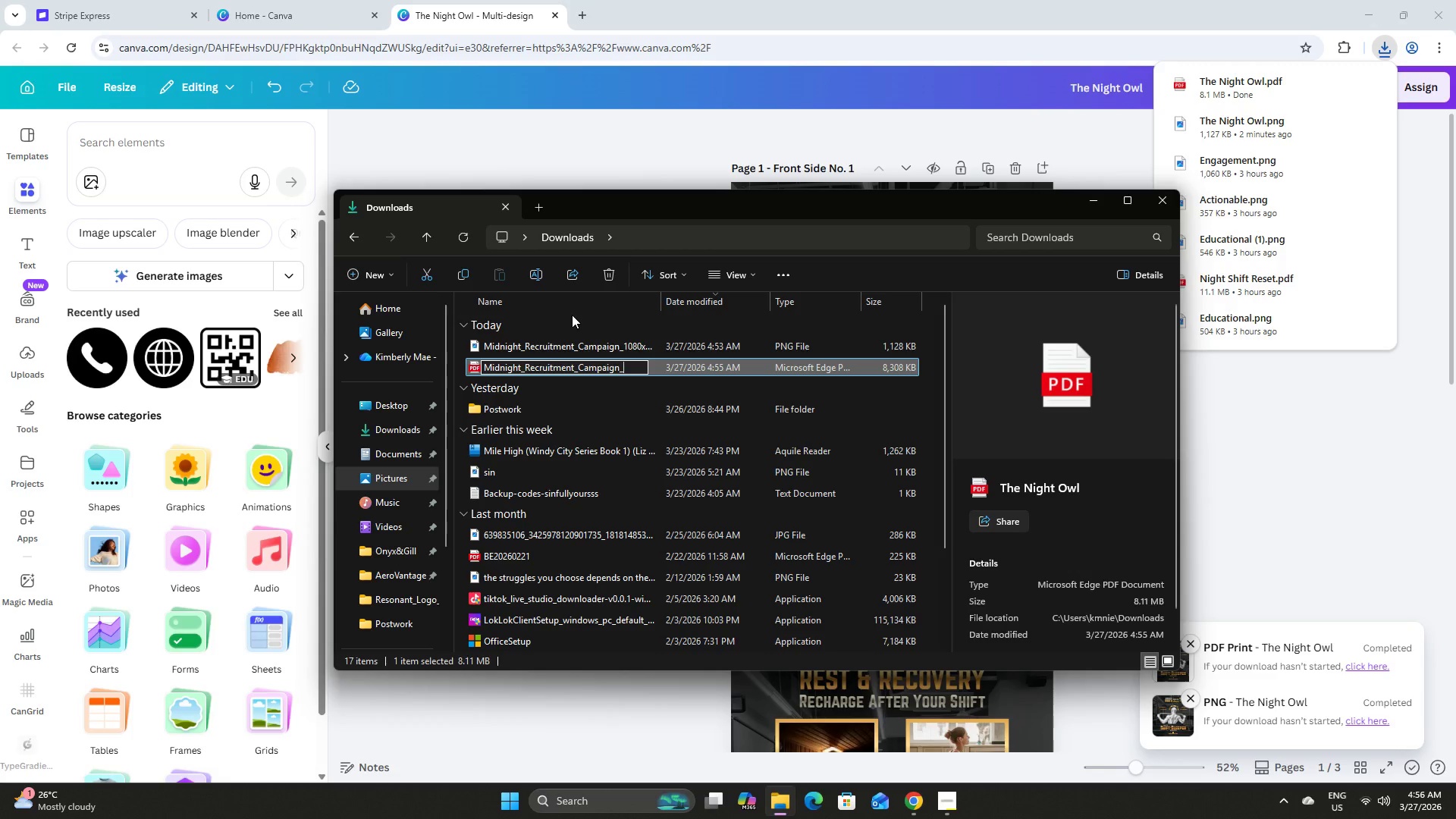 
key(Enter)
 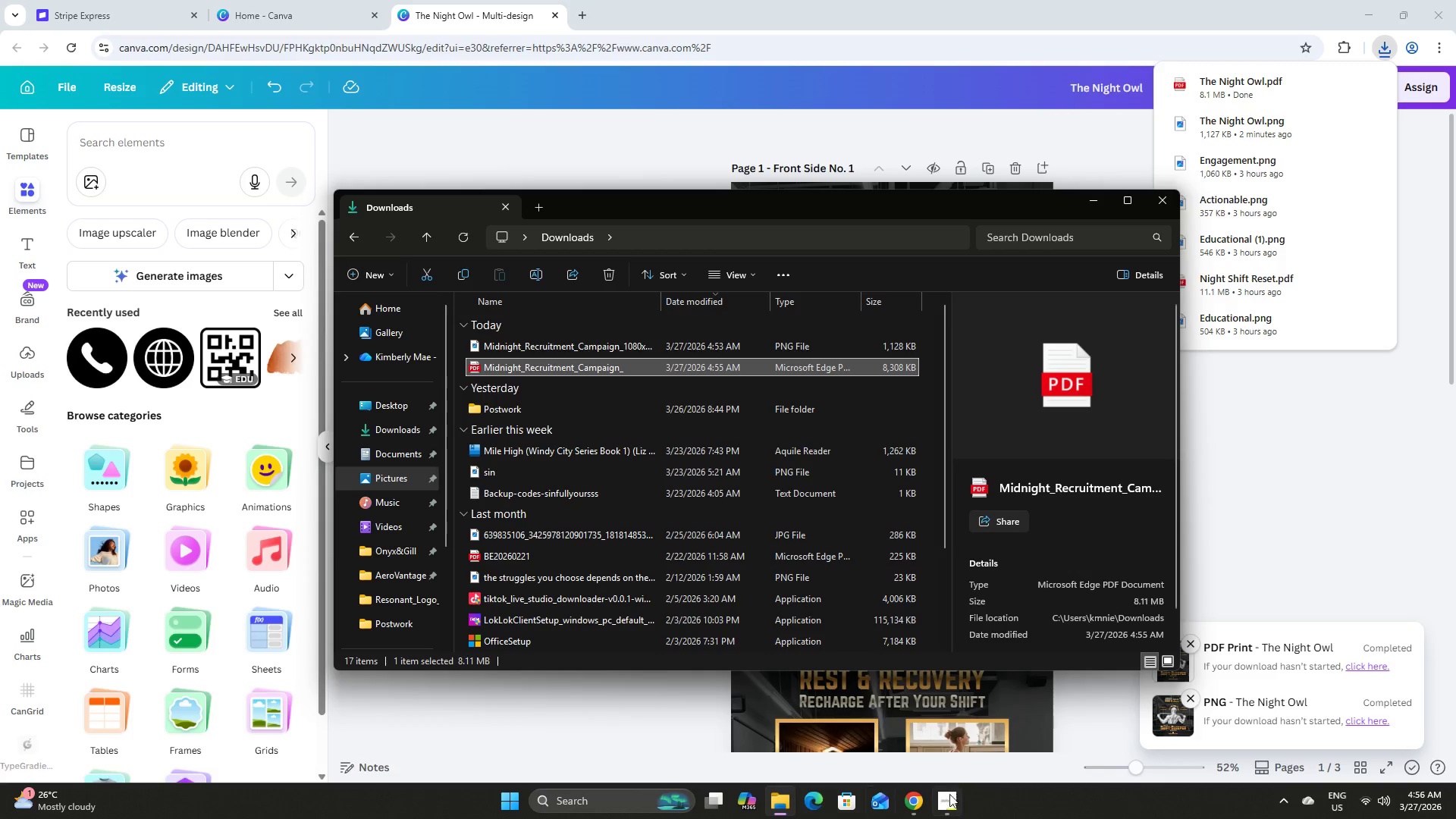 
left_click([949, 794])